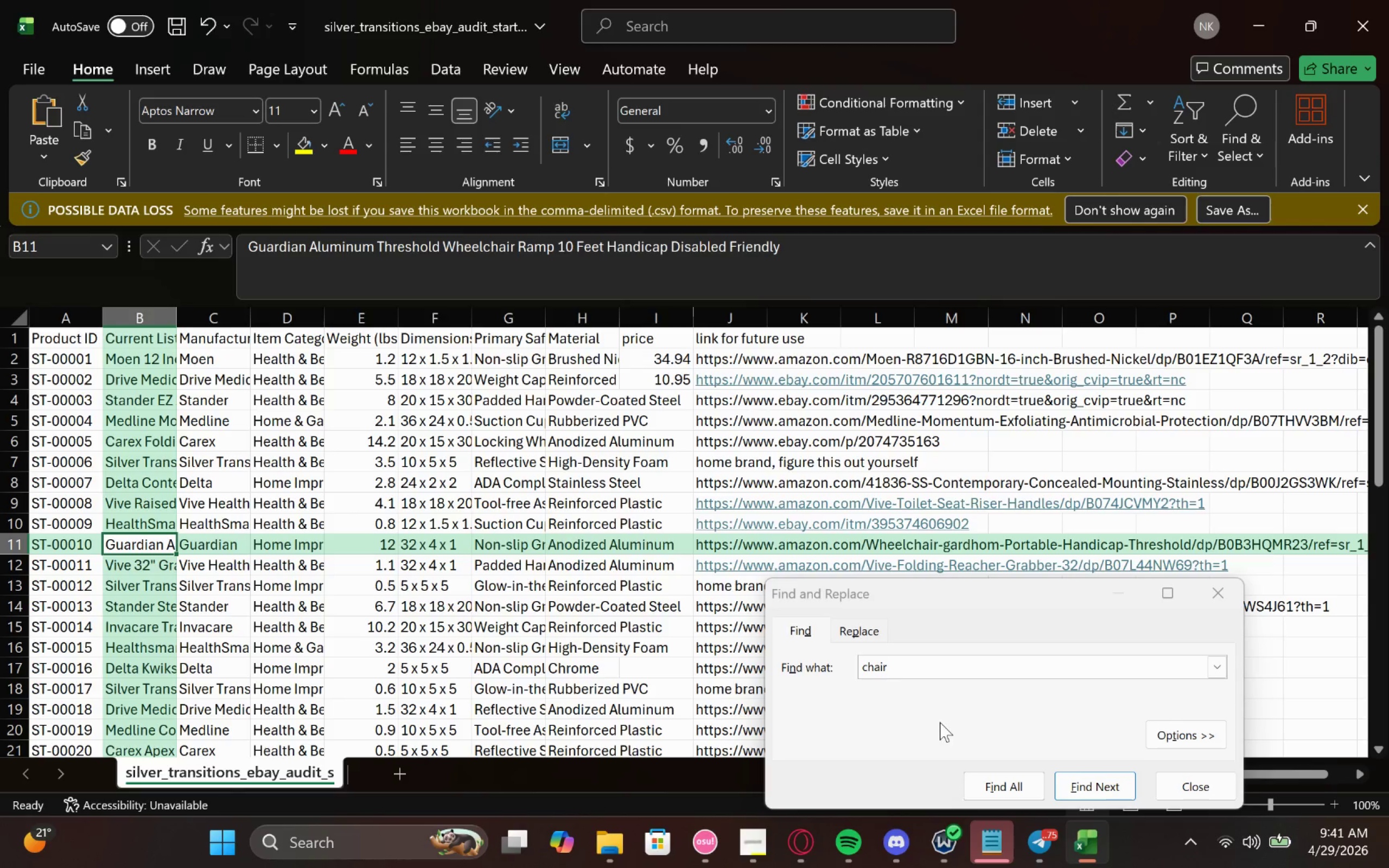 
wait(5.2)
 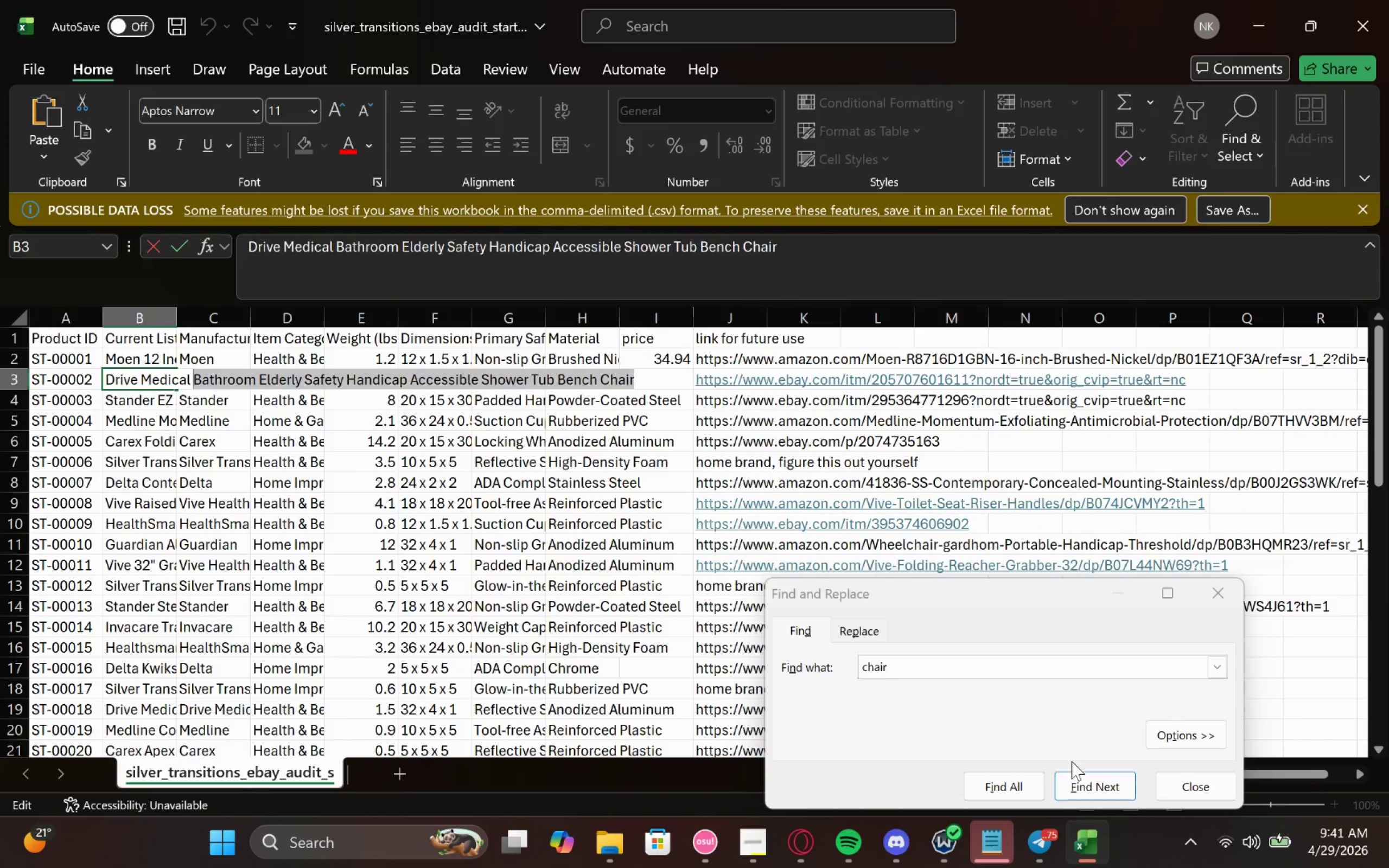 
left_click([1083, 782])
 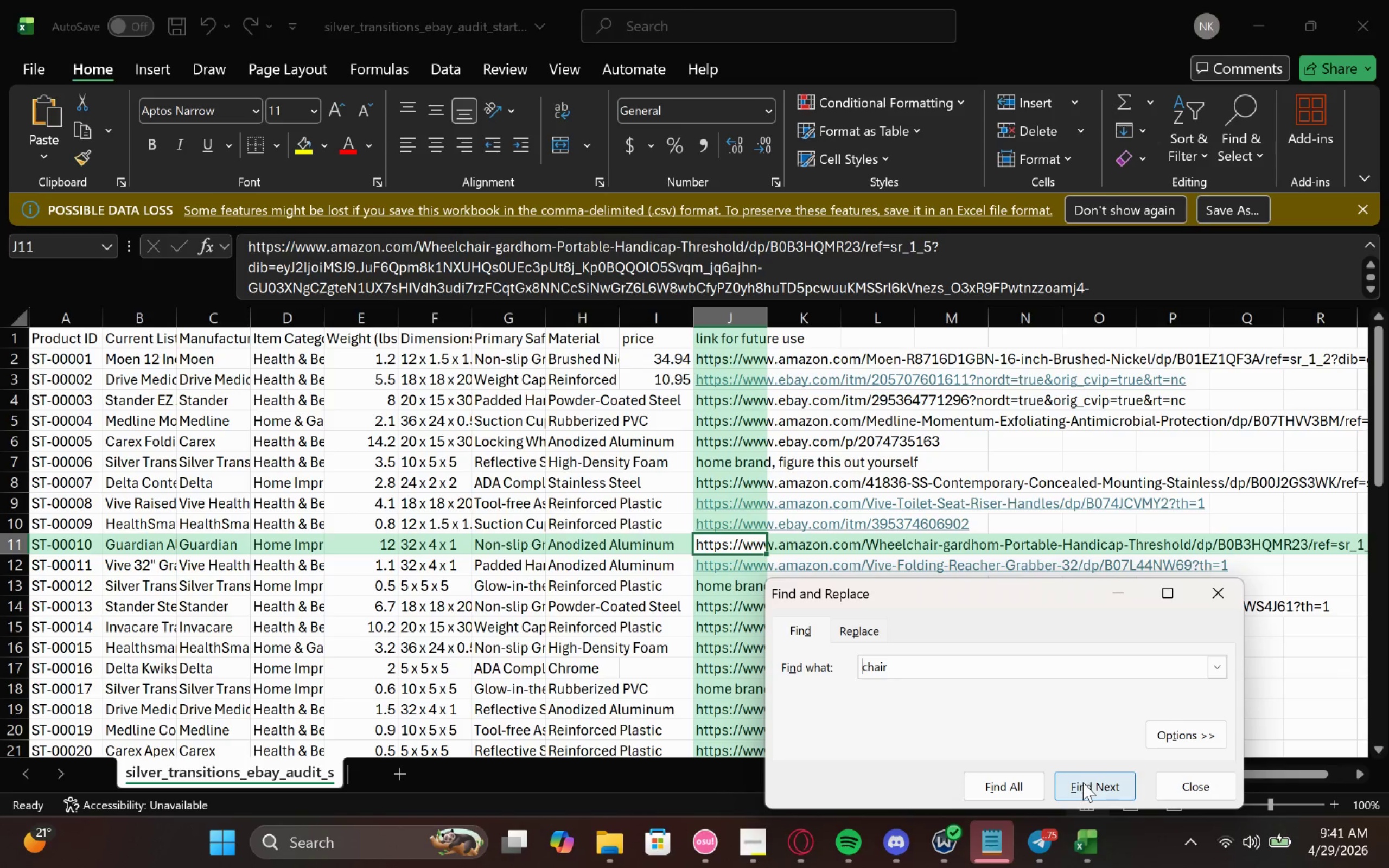 
left_click([1083, 782])
 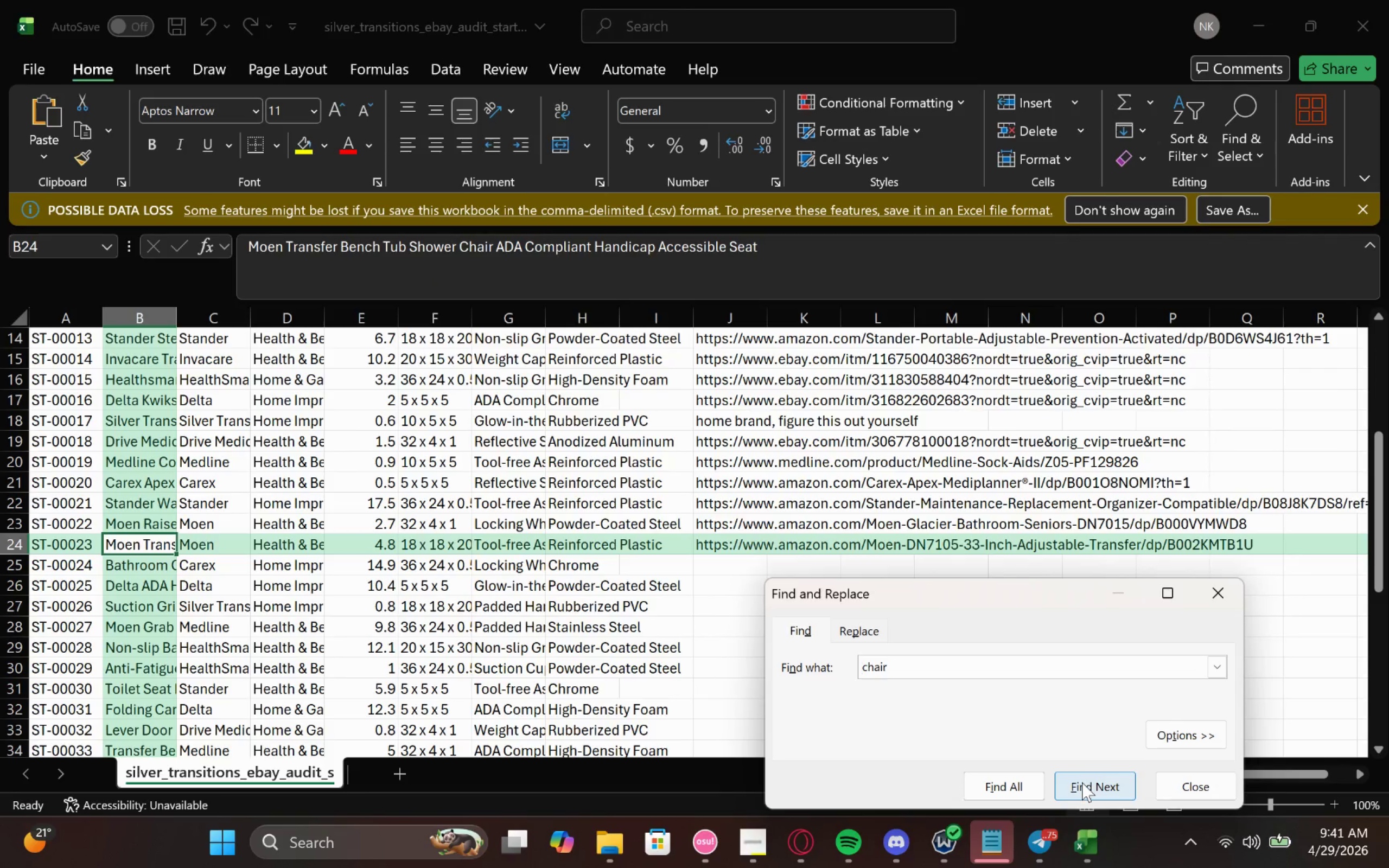 
left_click([1082, 782])
 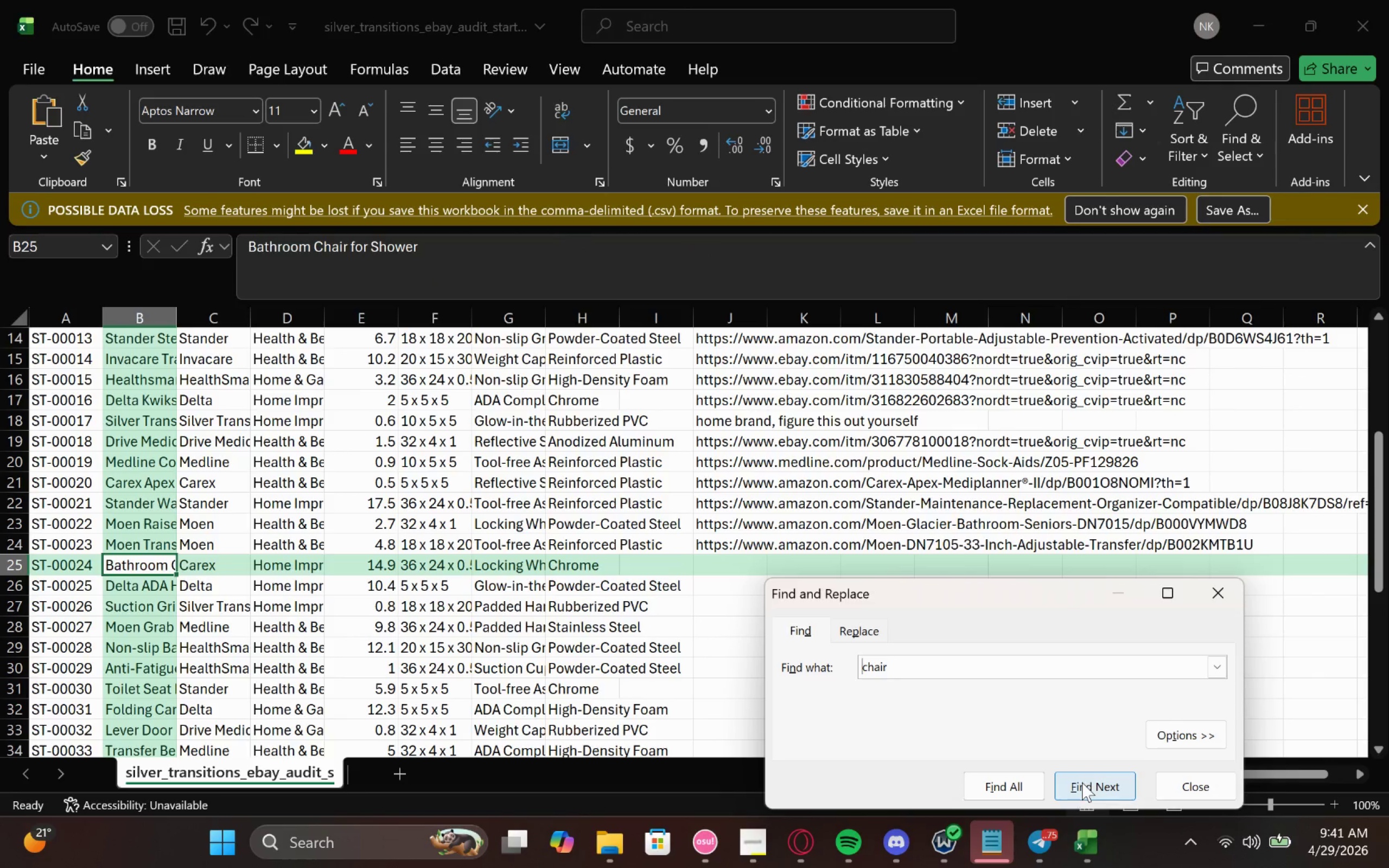 
left_click([1082, 782])
 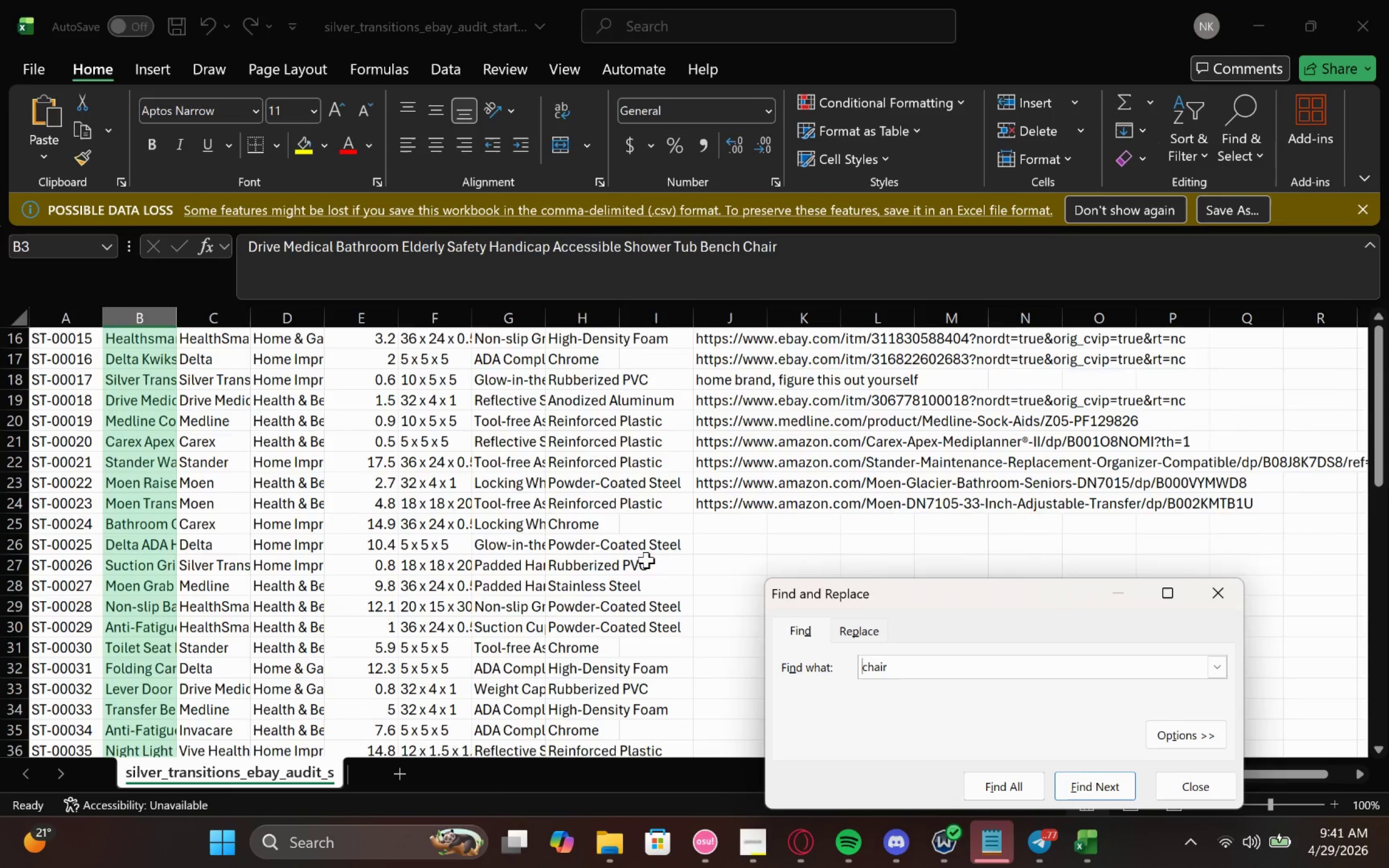 
left_click_drag(start_coordinate=[148, 512], to_coordinate=[144, 512])
 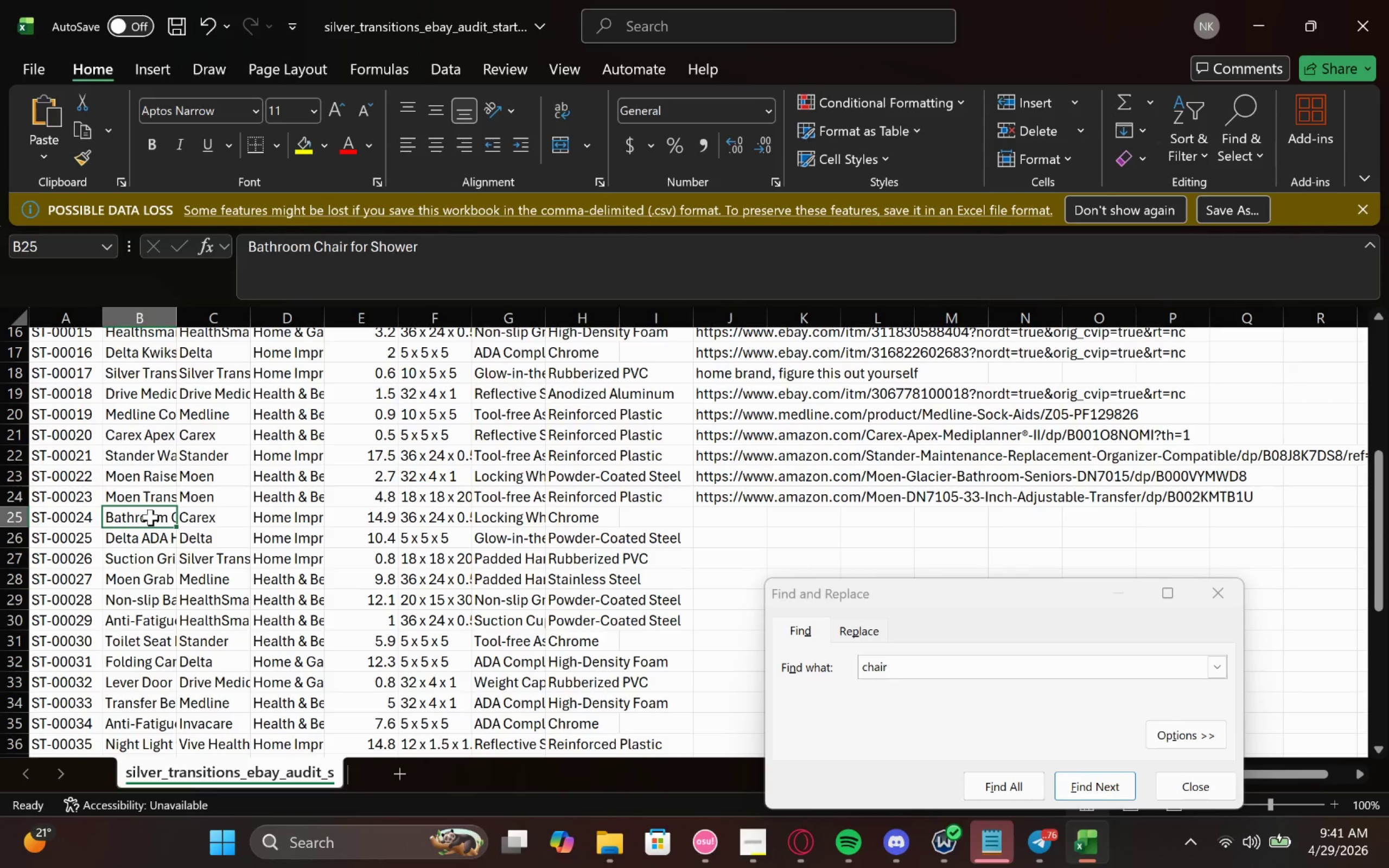 
double_click([150, 517])
 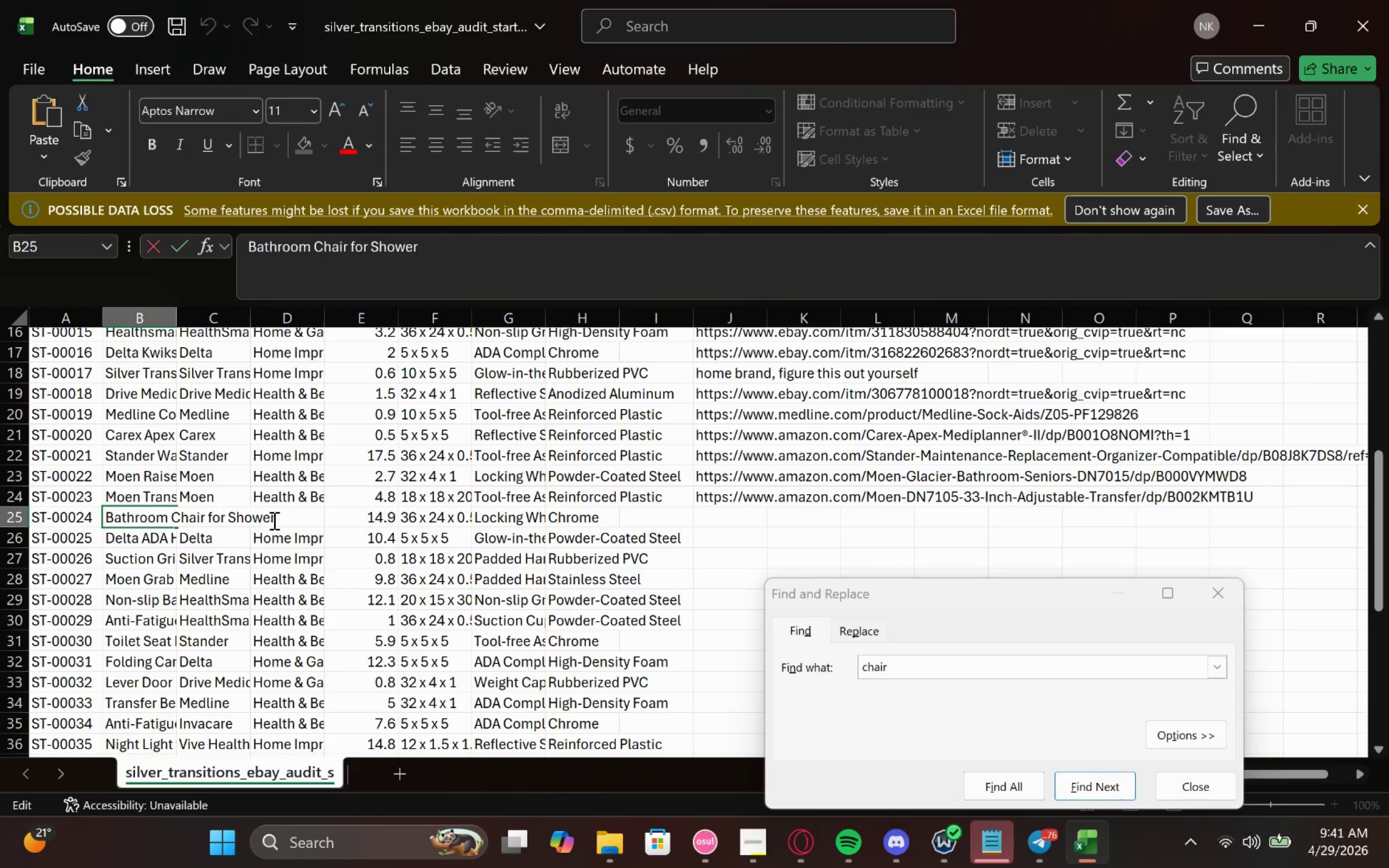 
left_click_drag(start_coordinate=[283, 520], to_coordinate=[0, 519])
 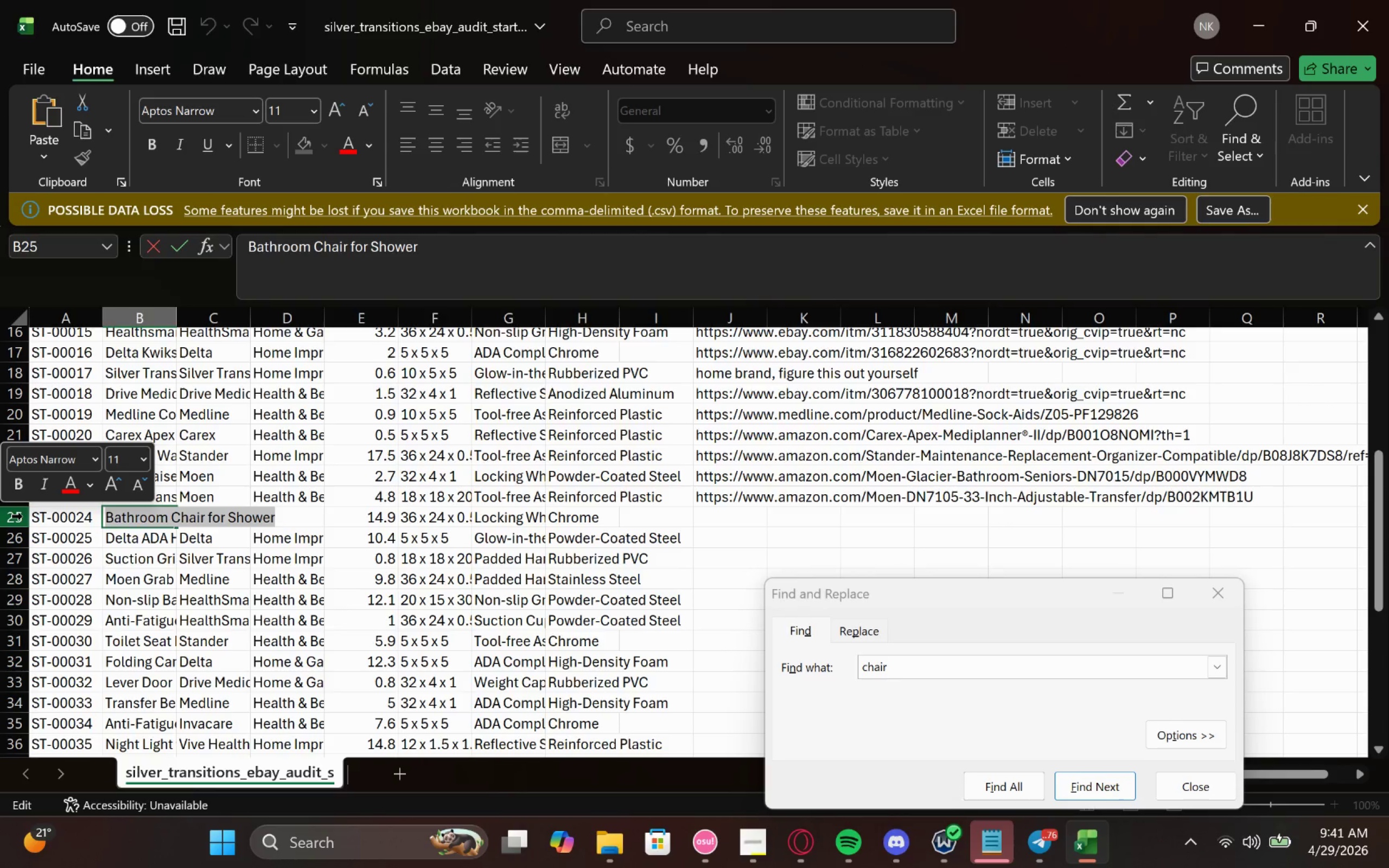 
type(Carex )
 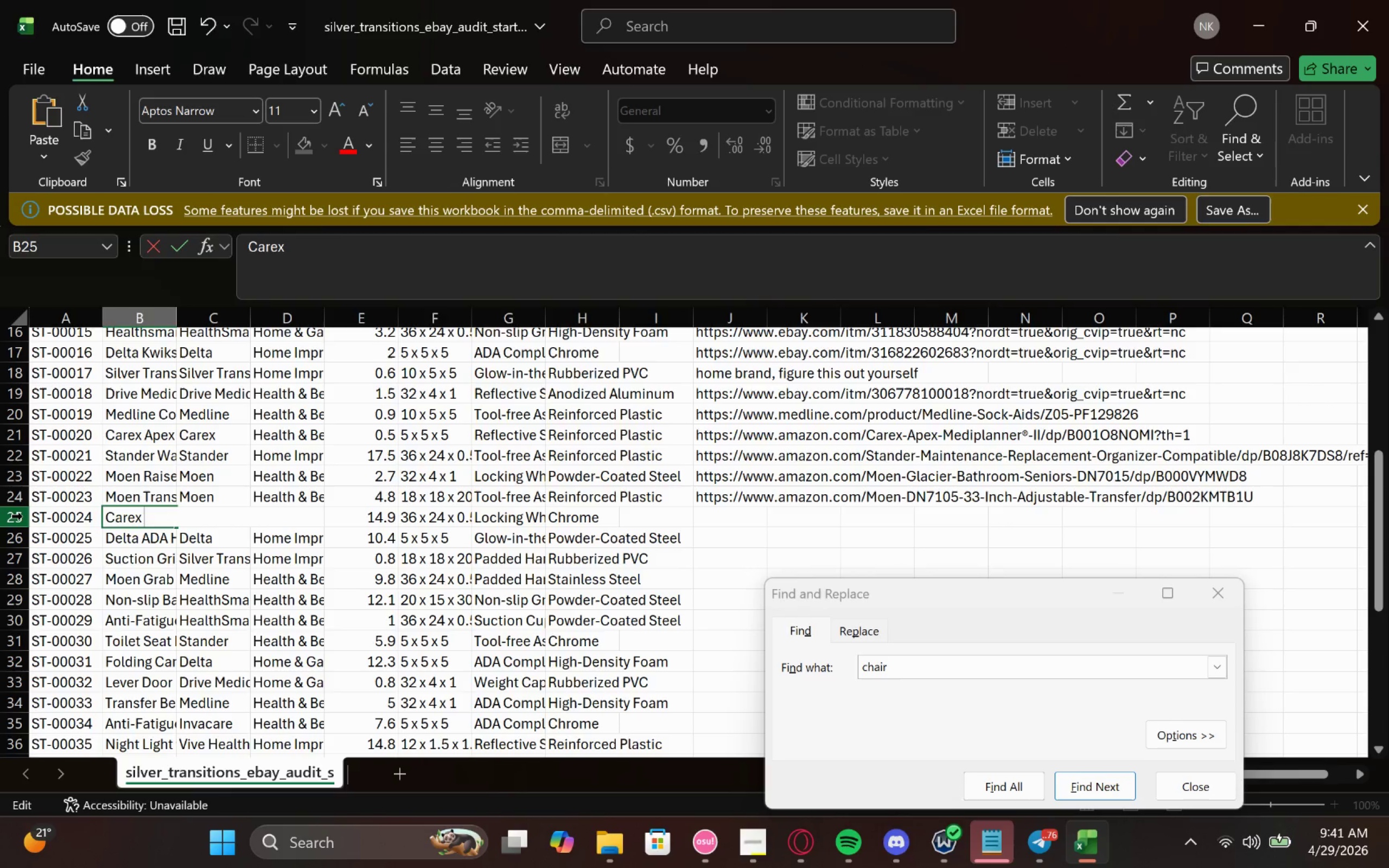 
key(Control+V)
 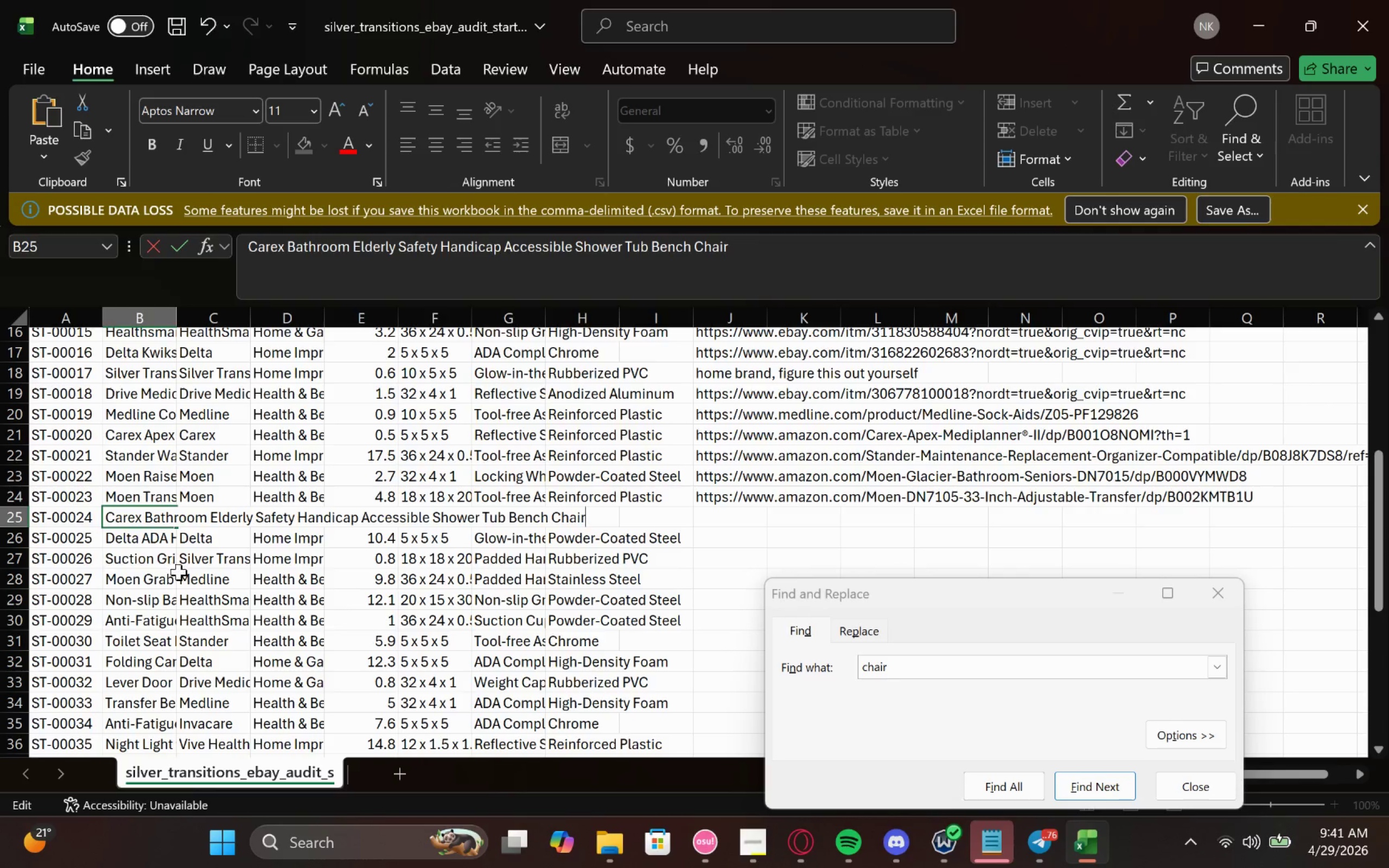 
left_click([178, 572])
 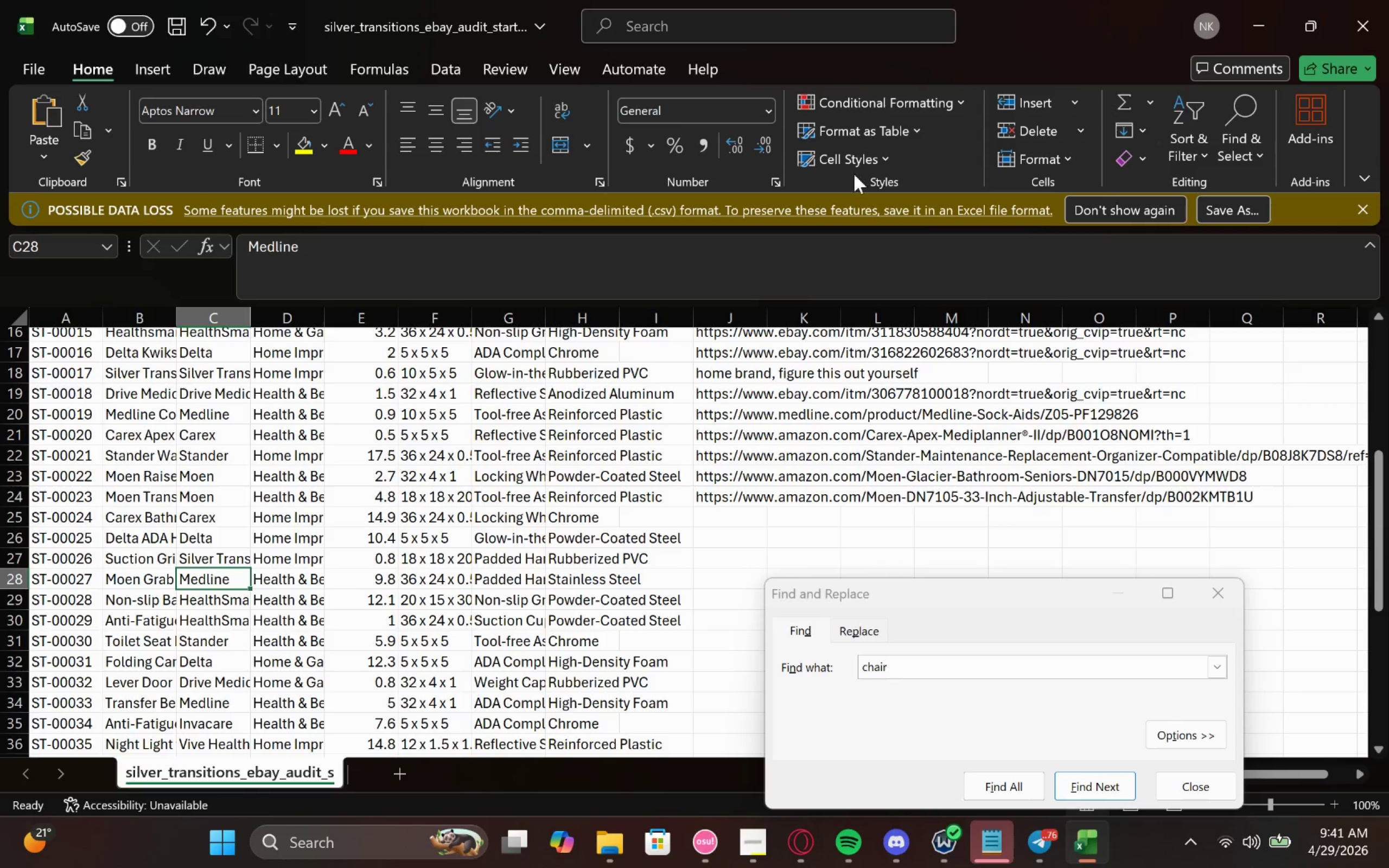 
left_click([144, 521])
 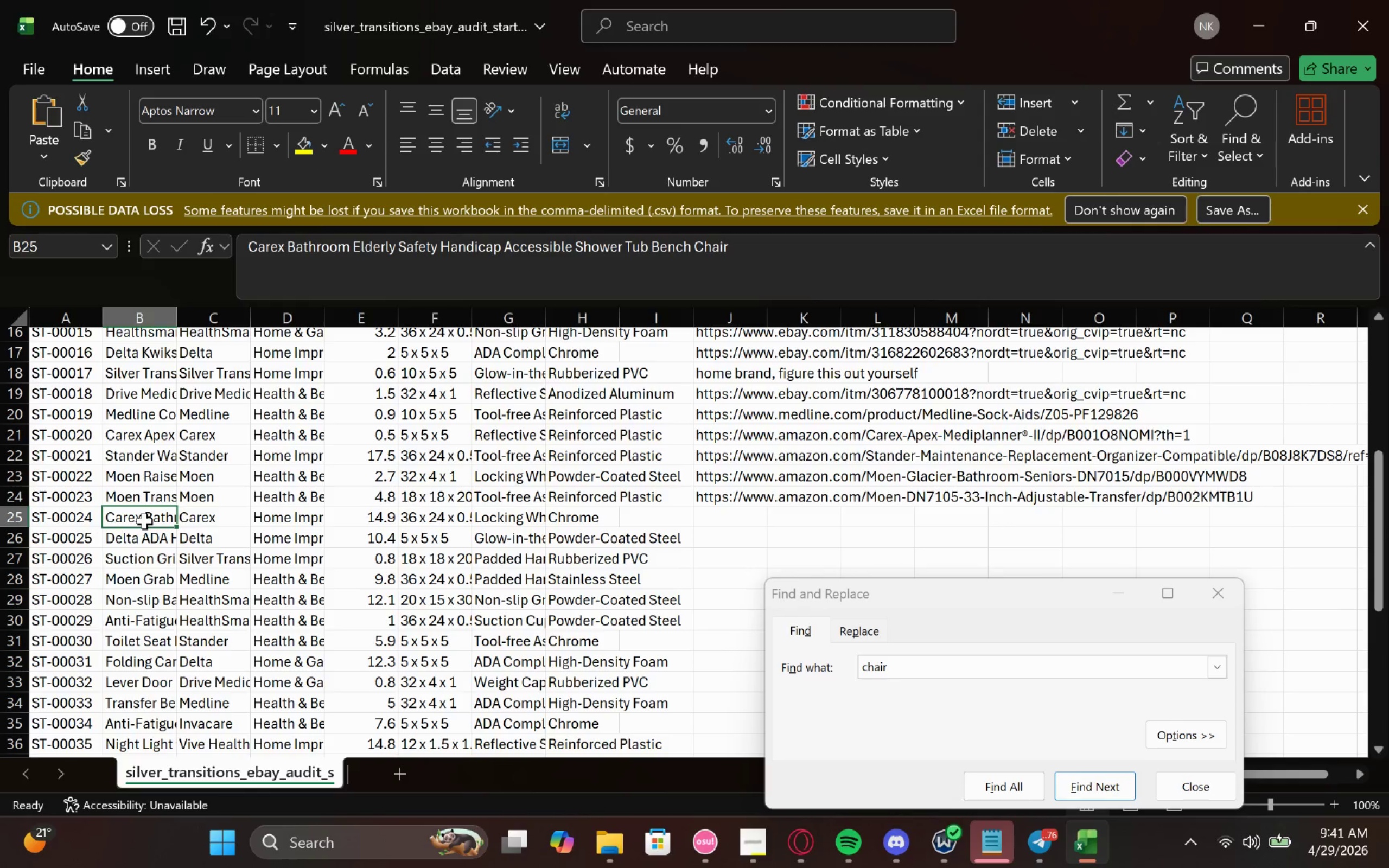 
key(Control+C)
 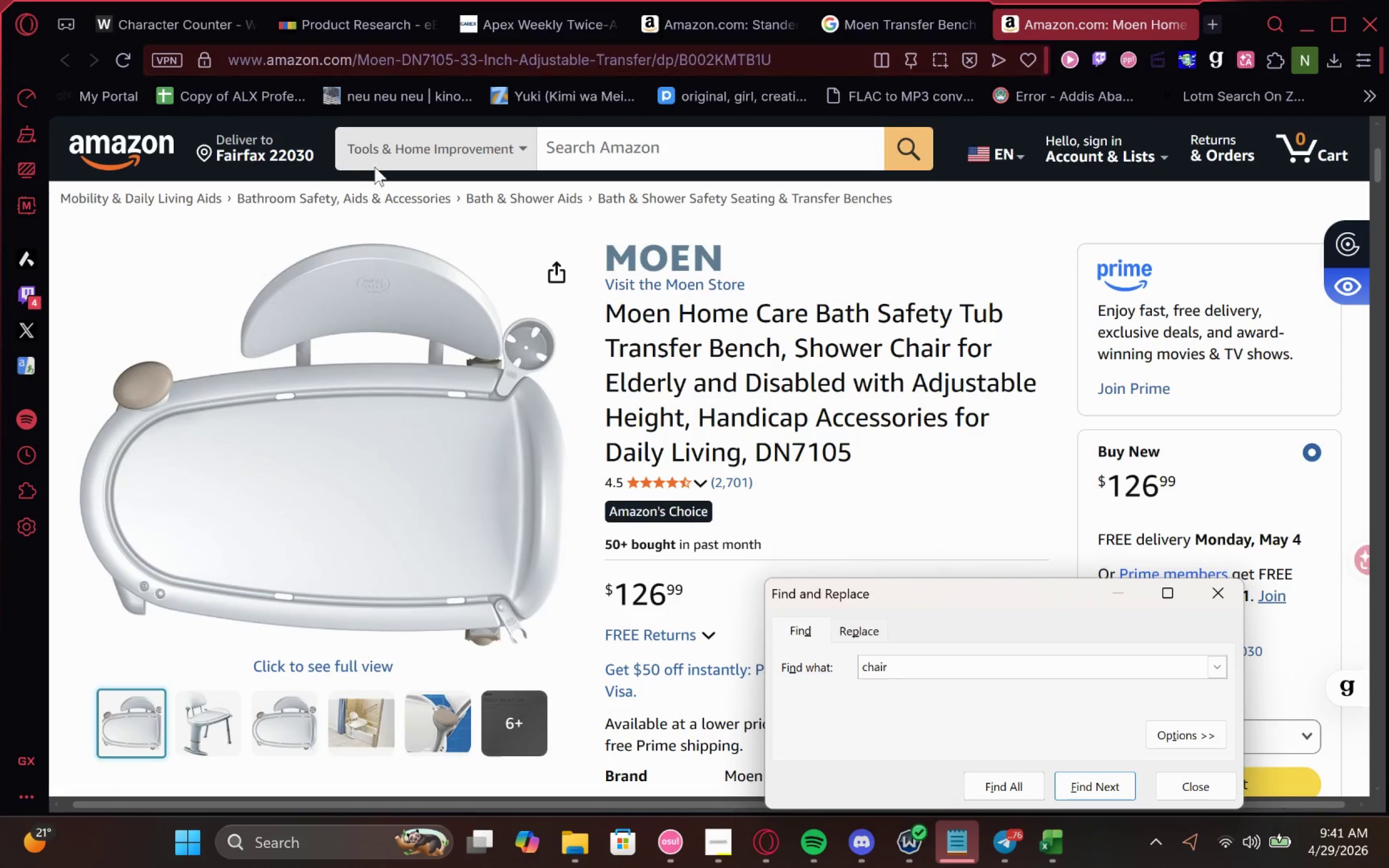 
left_click([716, 42])
 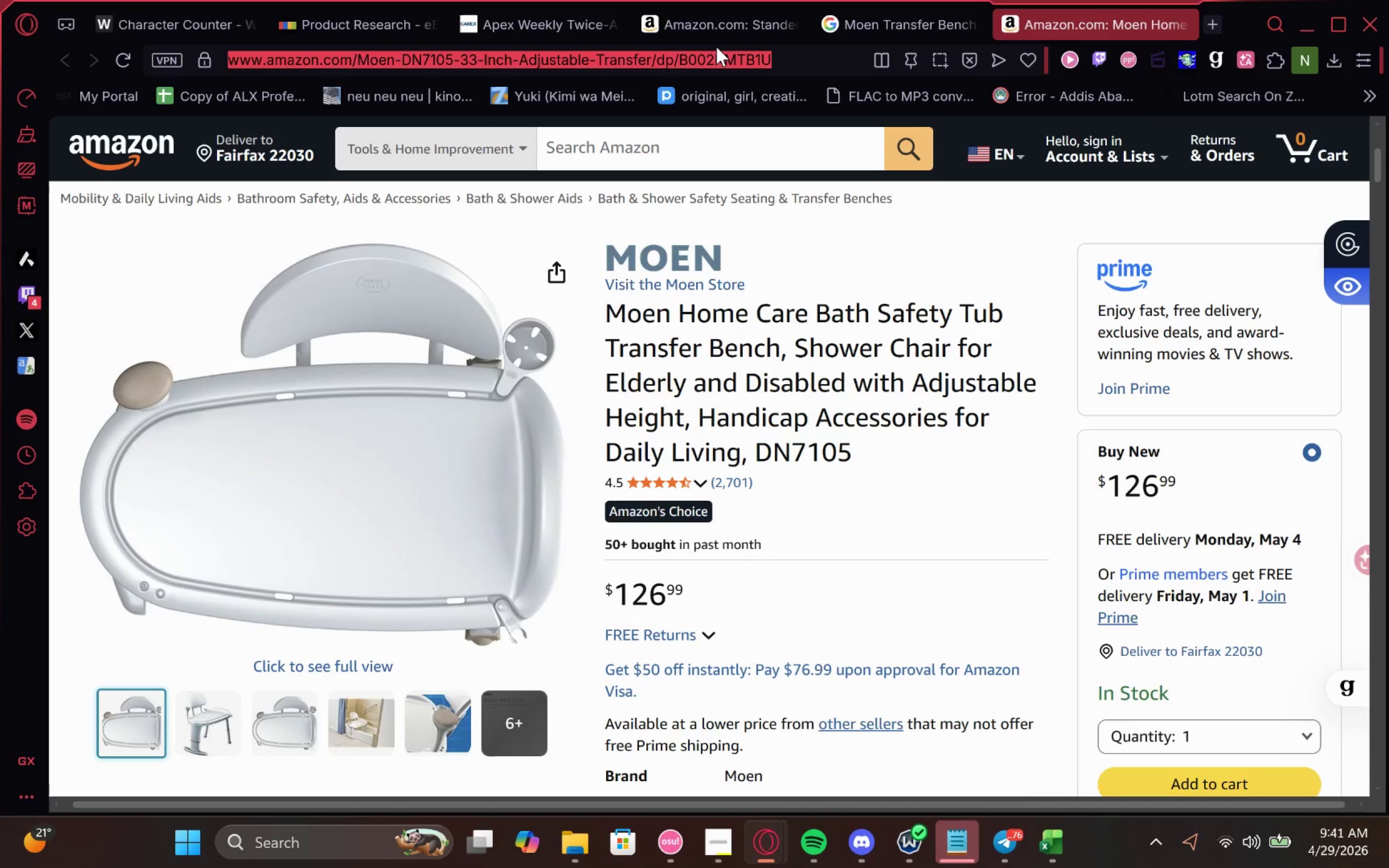 
key(Control+V)
 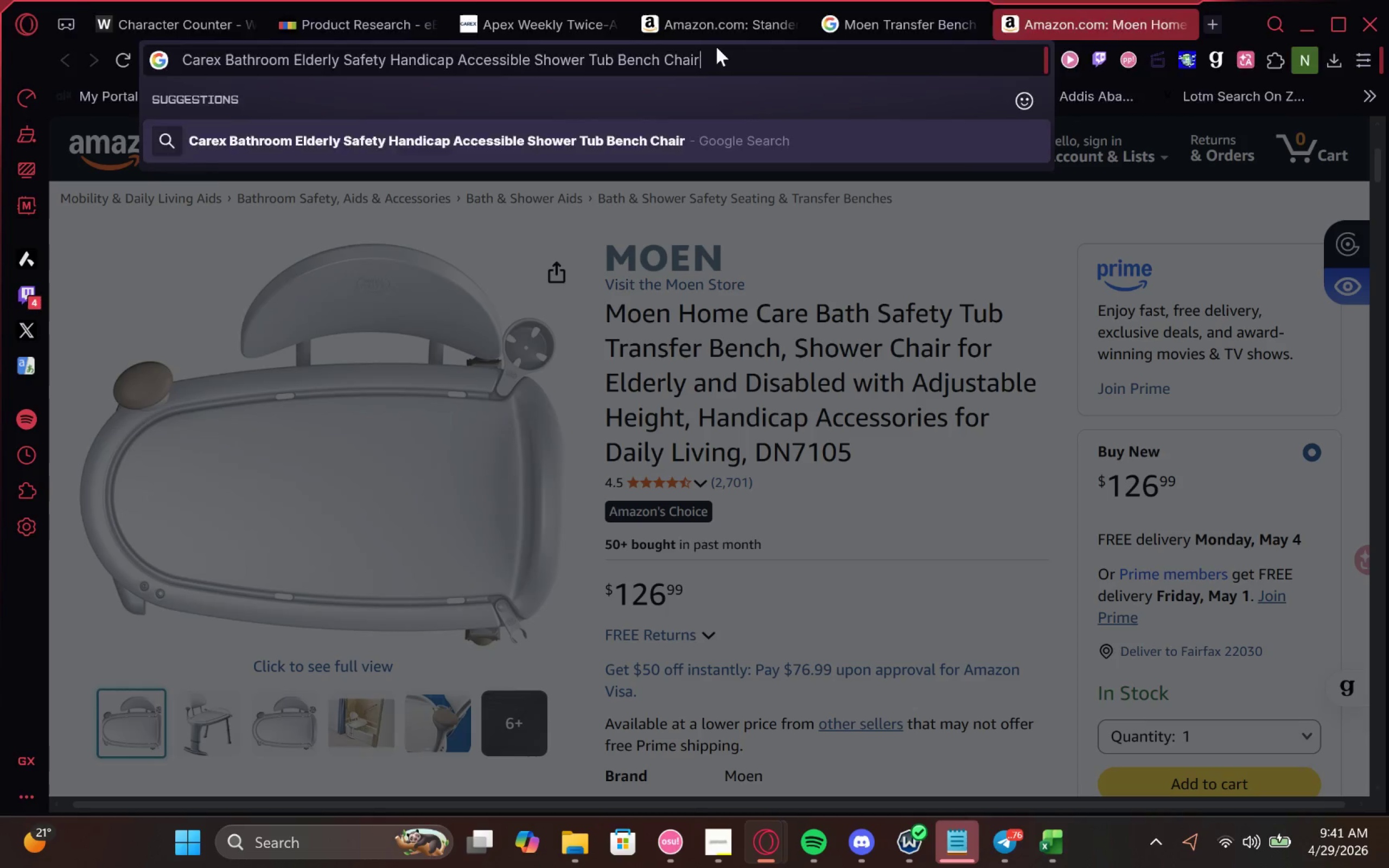 
key(Enter)
 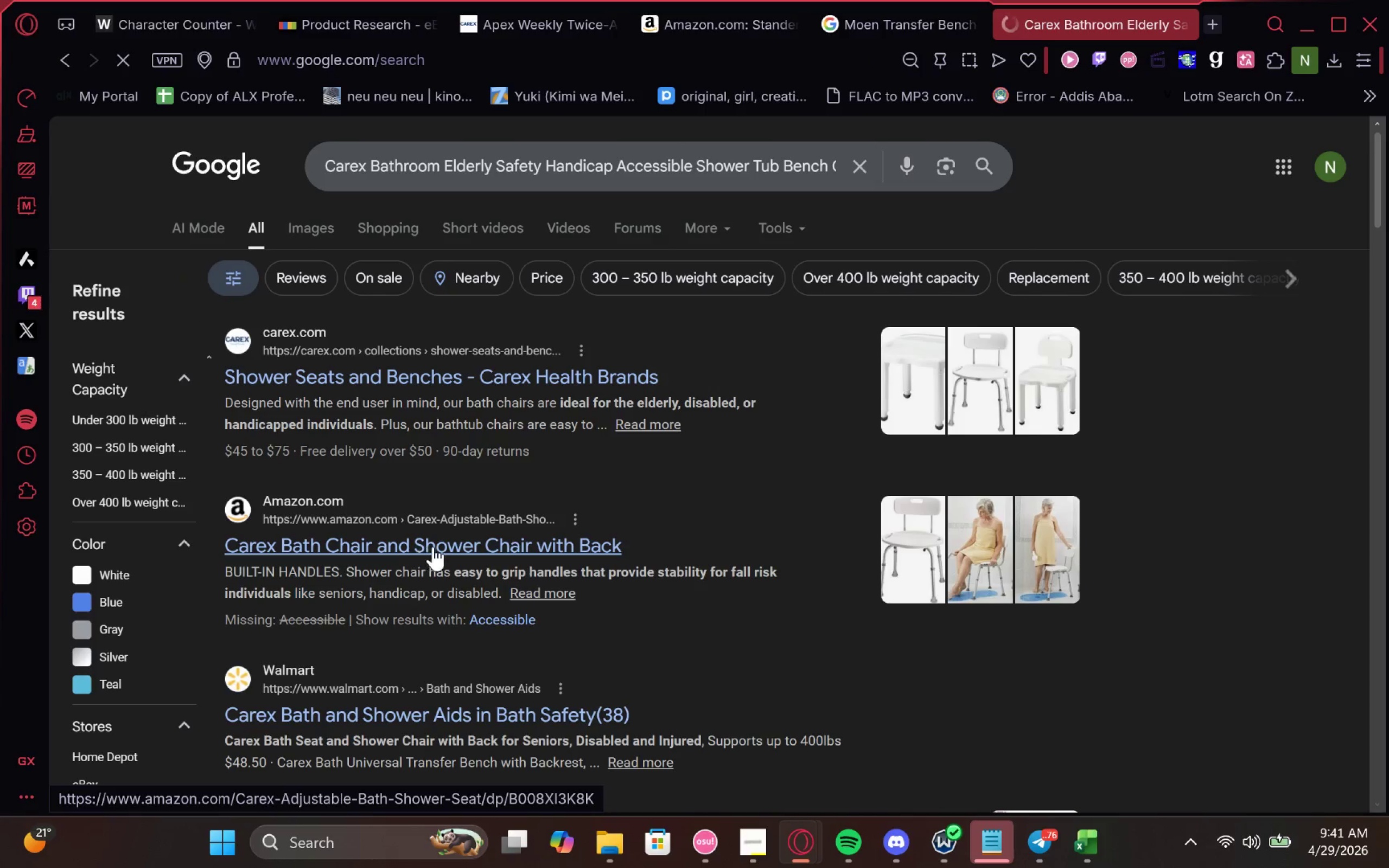 
wait(6.29)
 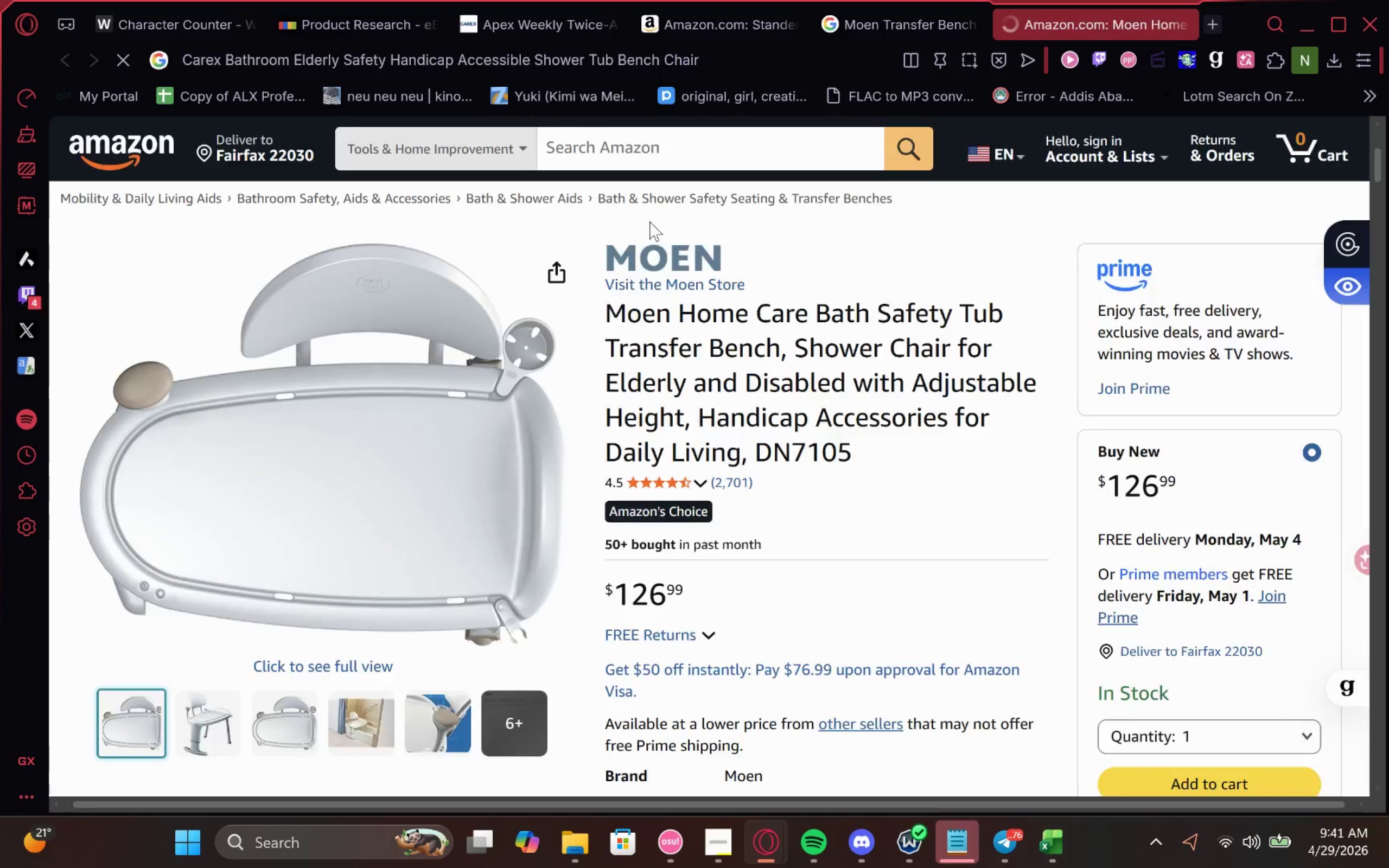 
left_click([472, 546])
 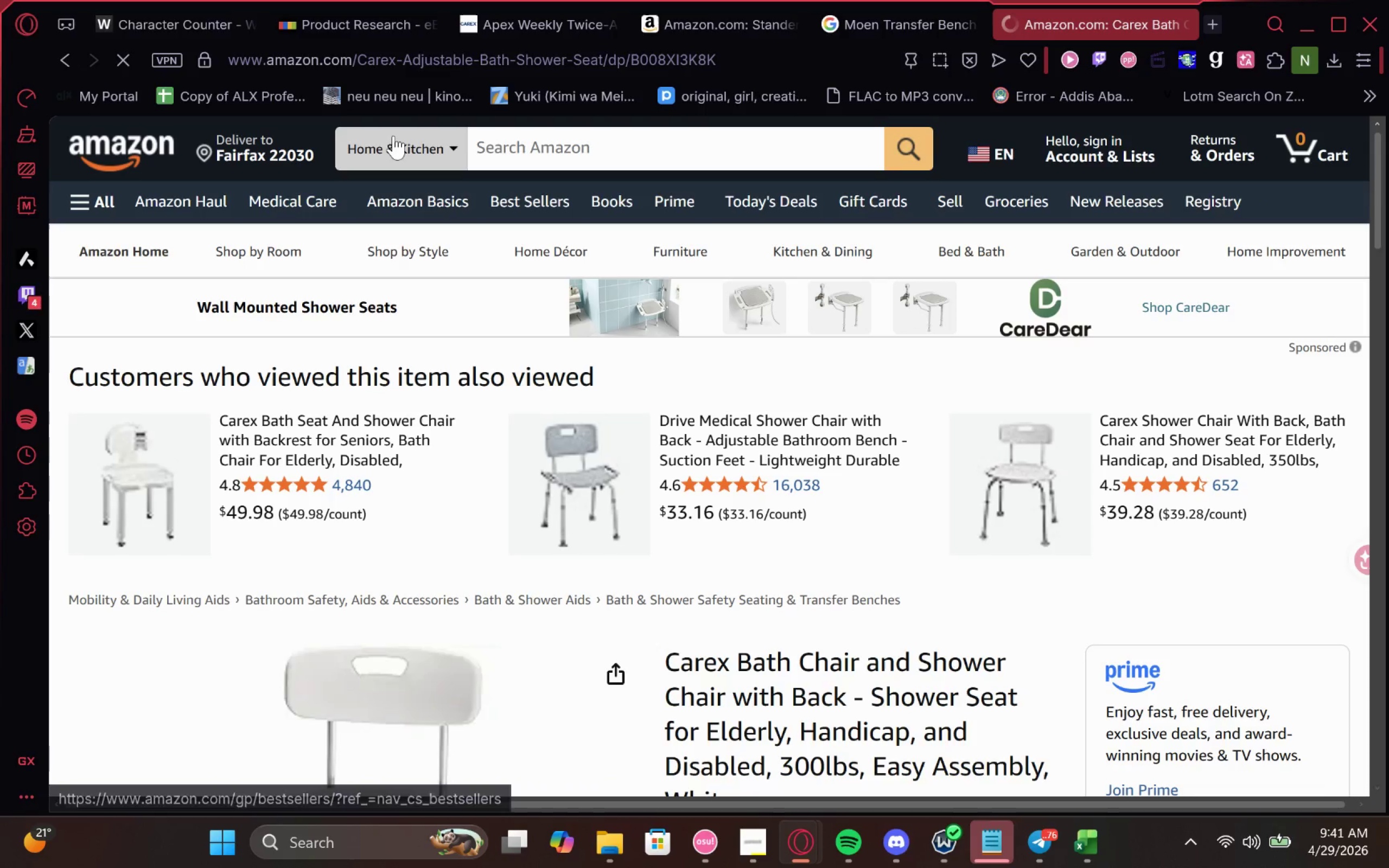 
wait(5.4)
 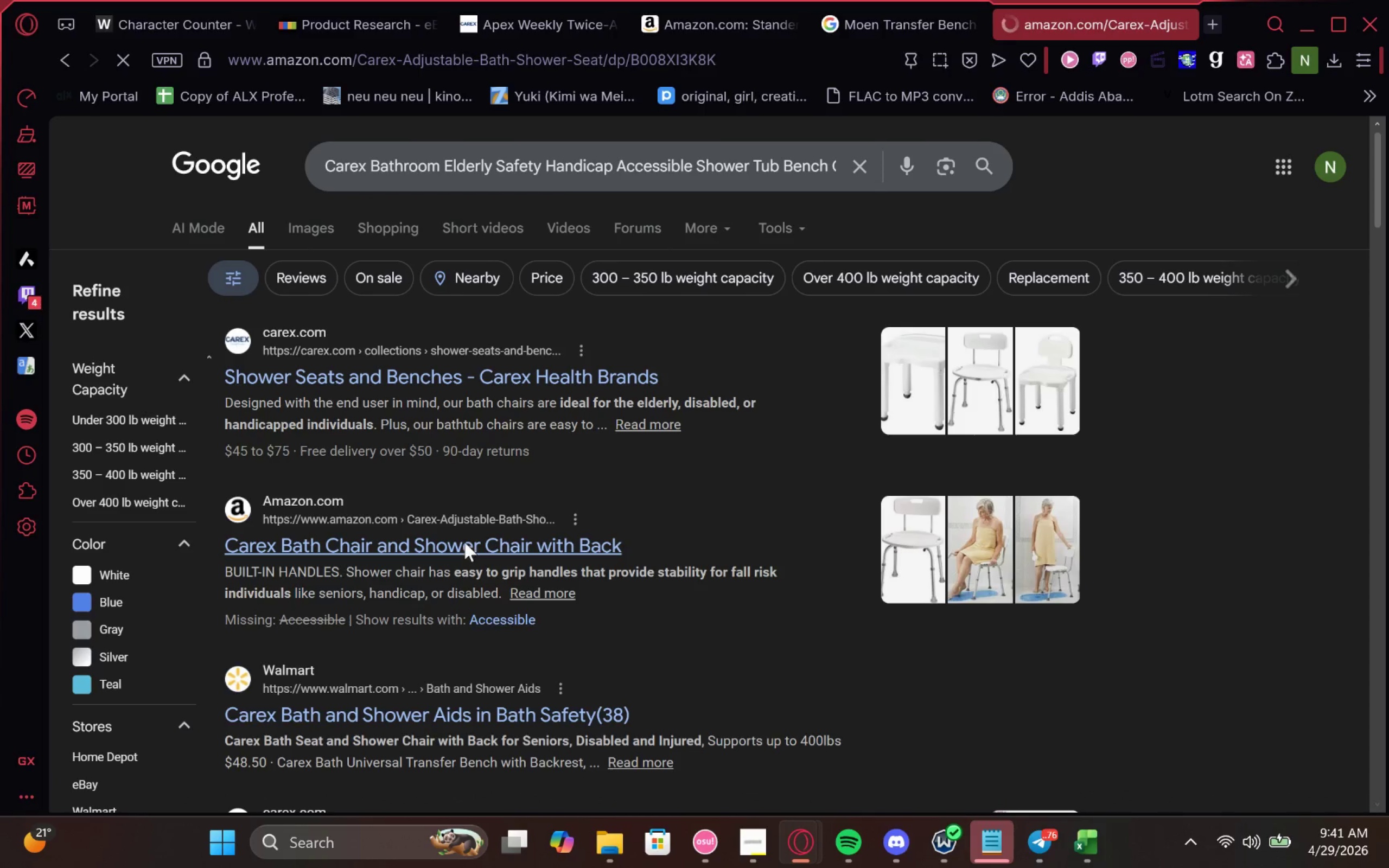 
key(Control+C)
 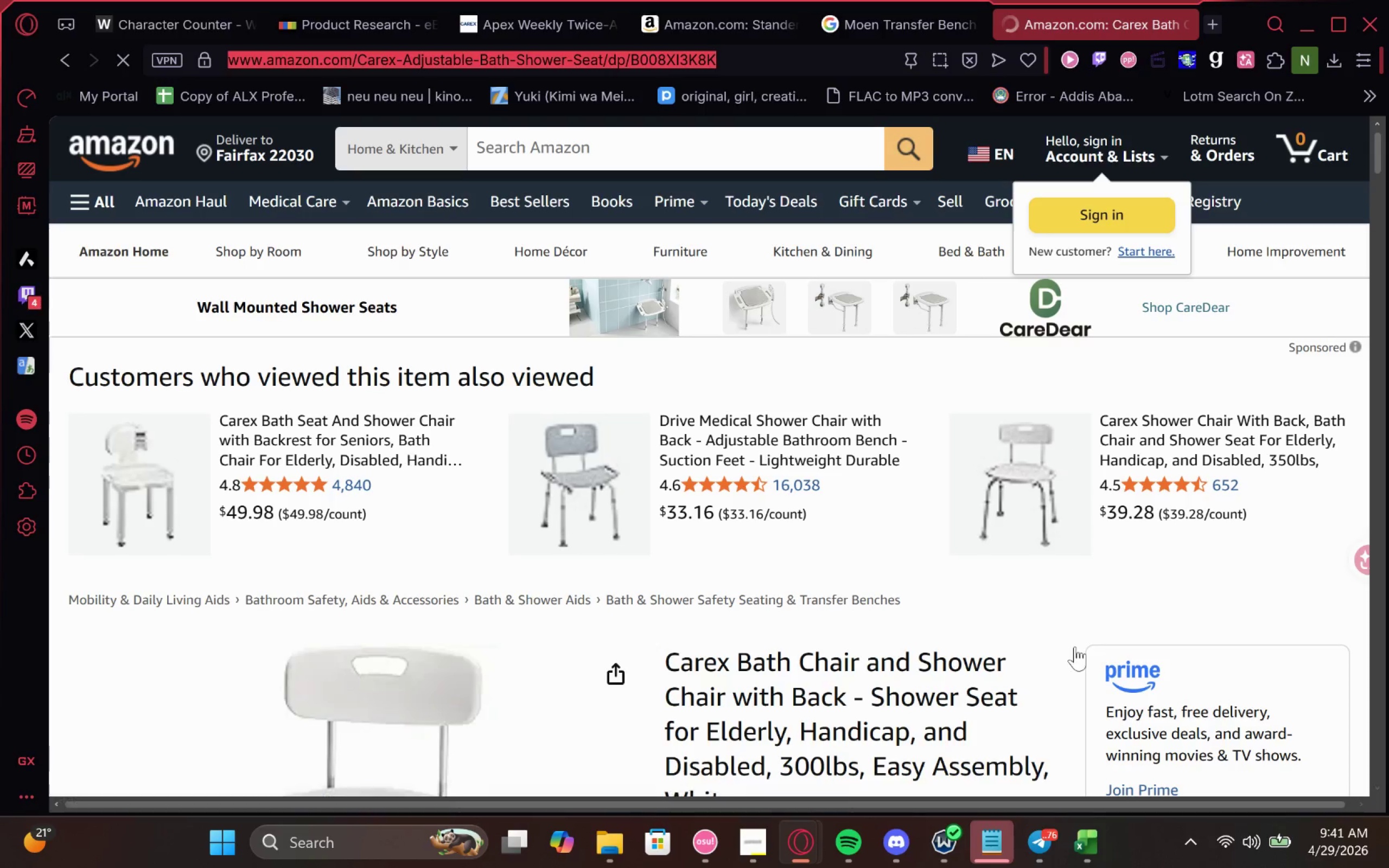 
key(Control+C)
 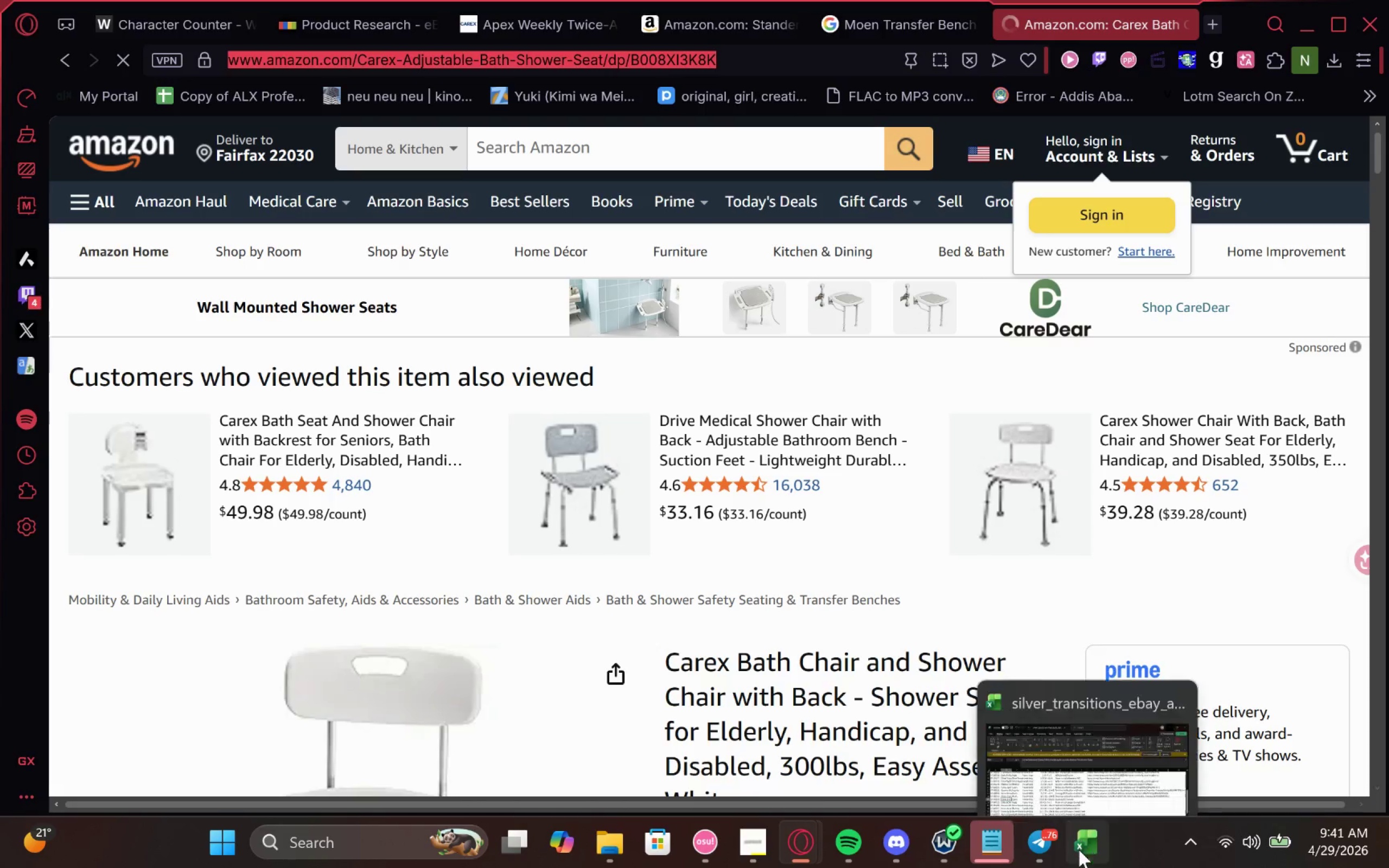 
left_click([1079, 850])
 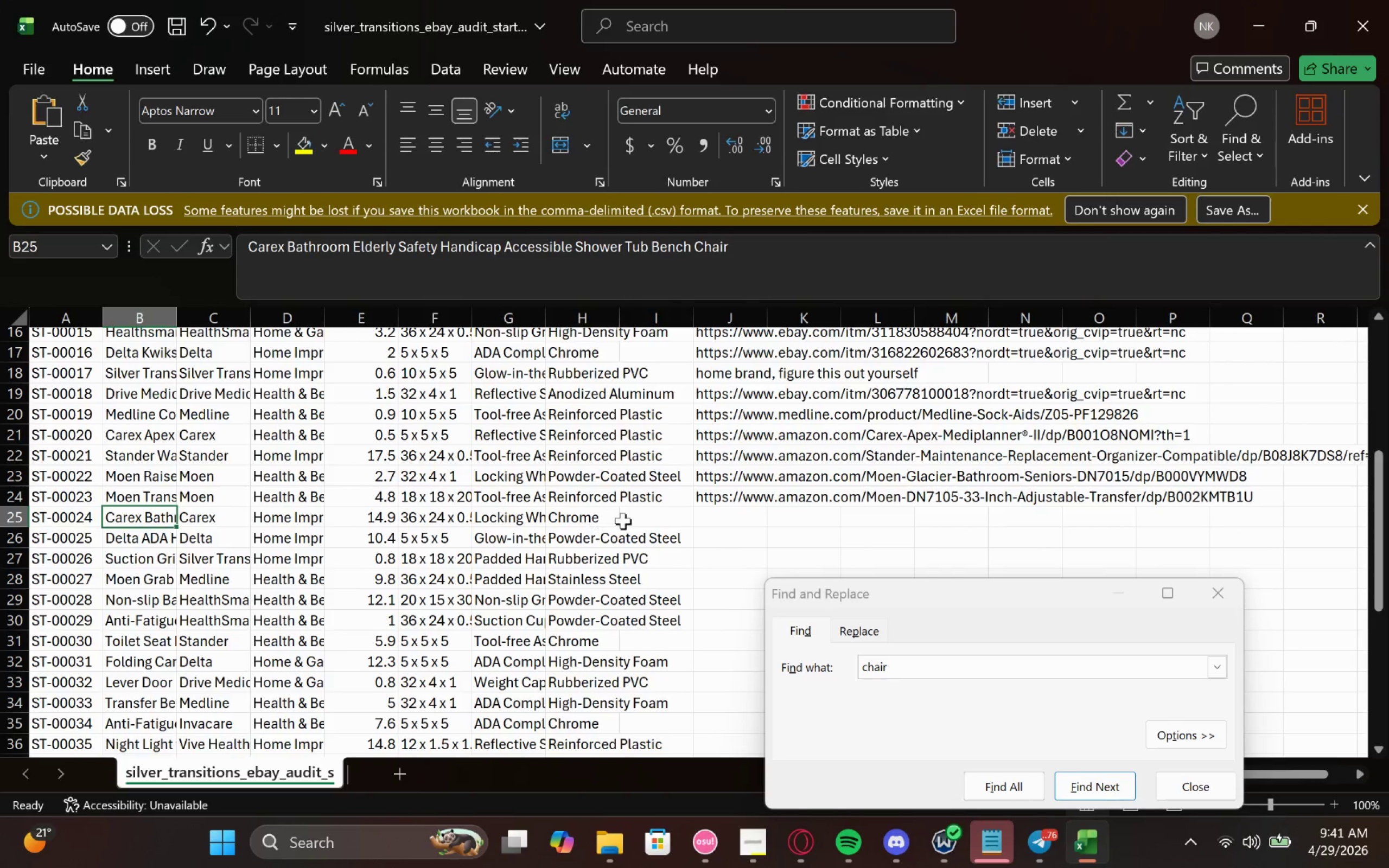 
left_click([717, 521])
 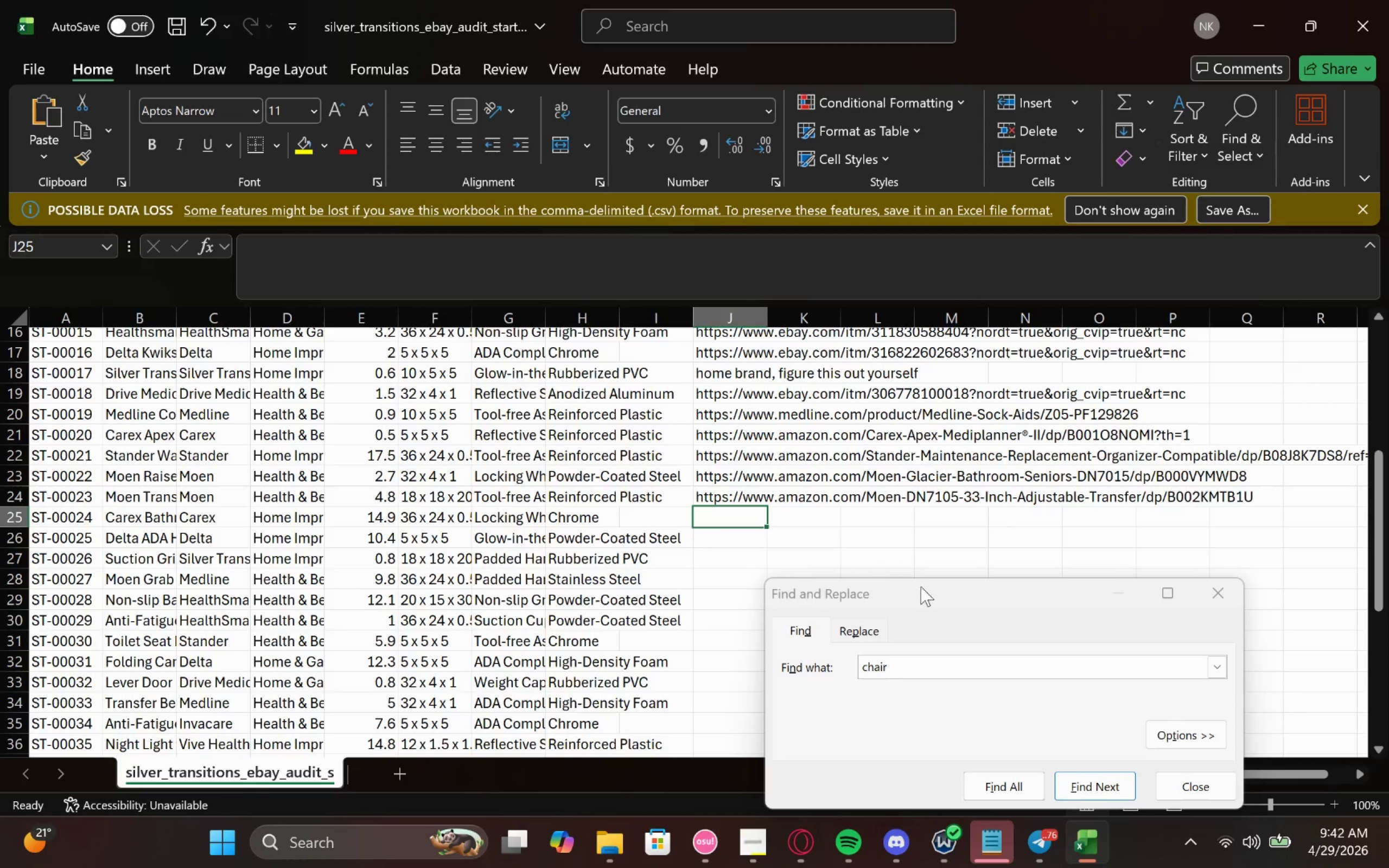 
left_click([1203, 790])
 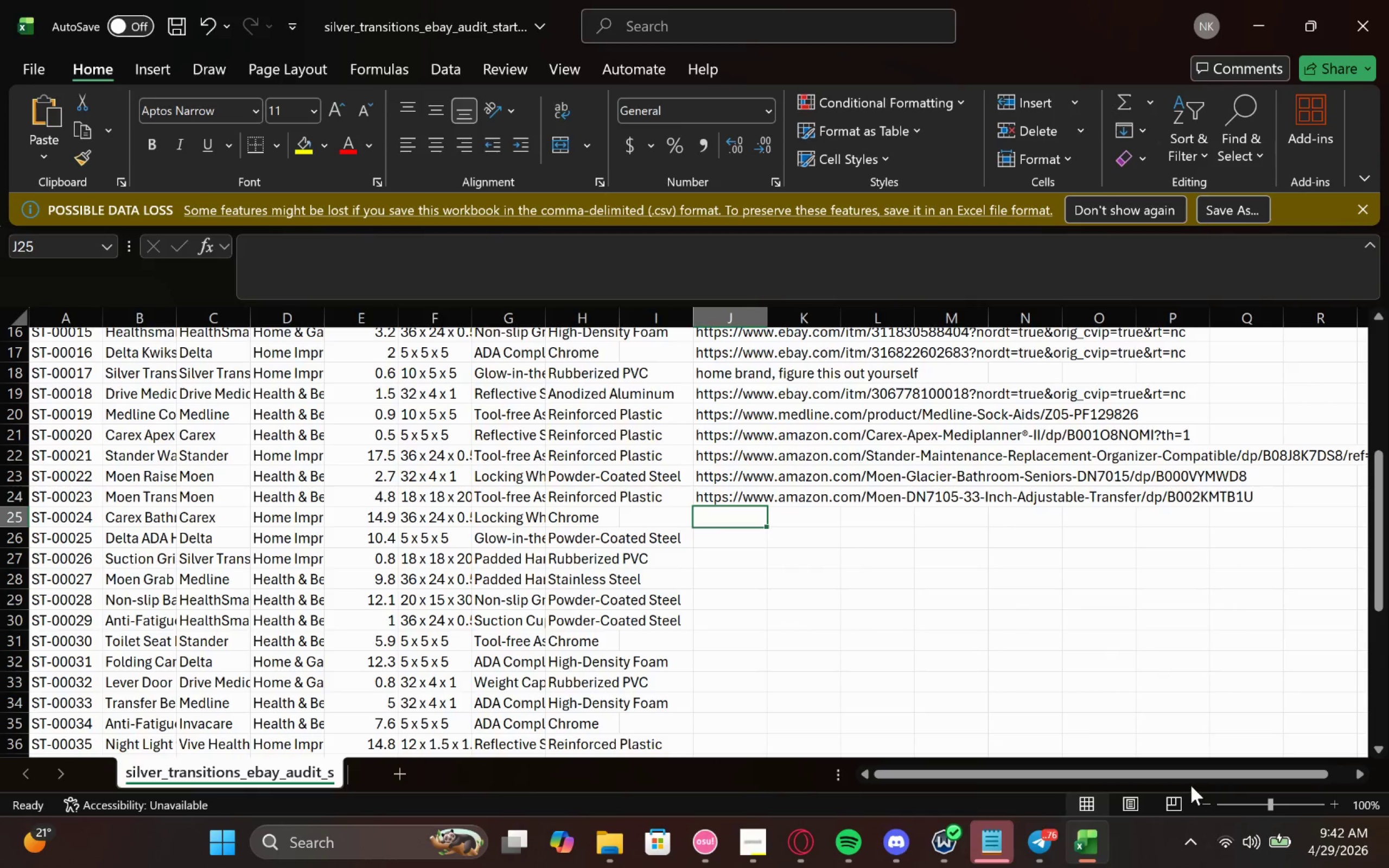 
key(Control+V)
 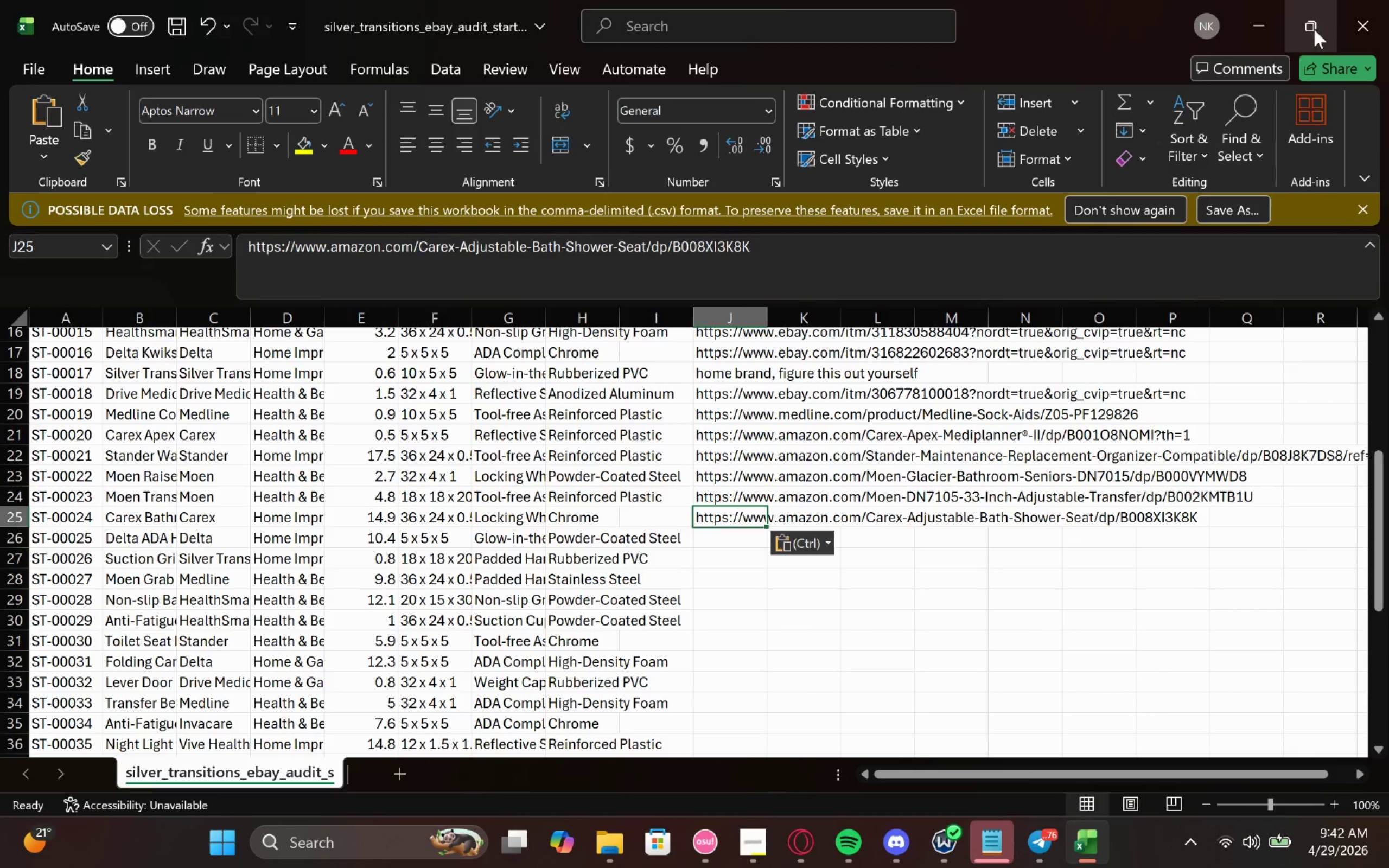 
left_click([1273, 25])
 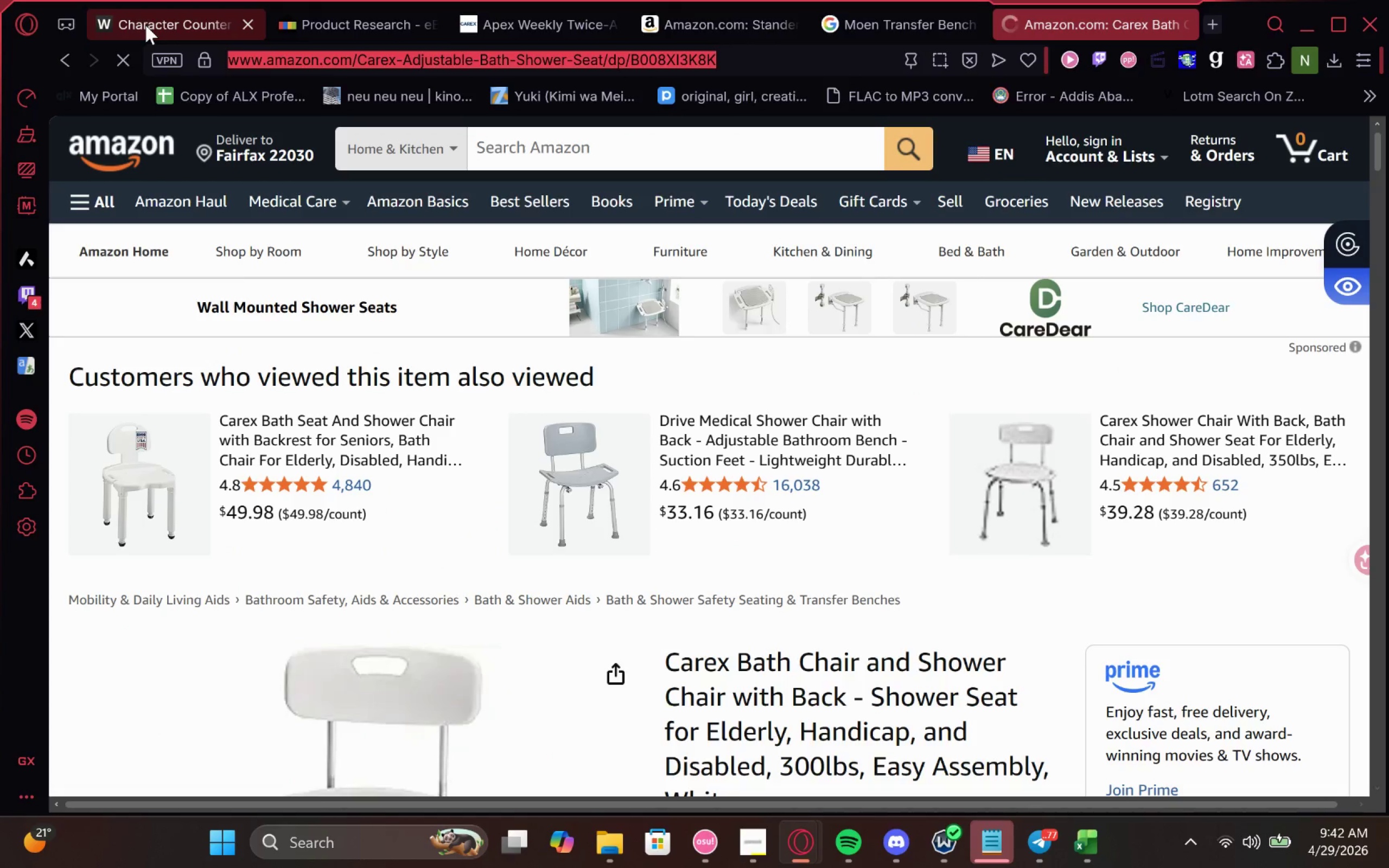 
left_click([1079, 851])
 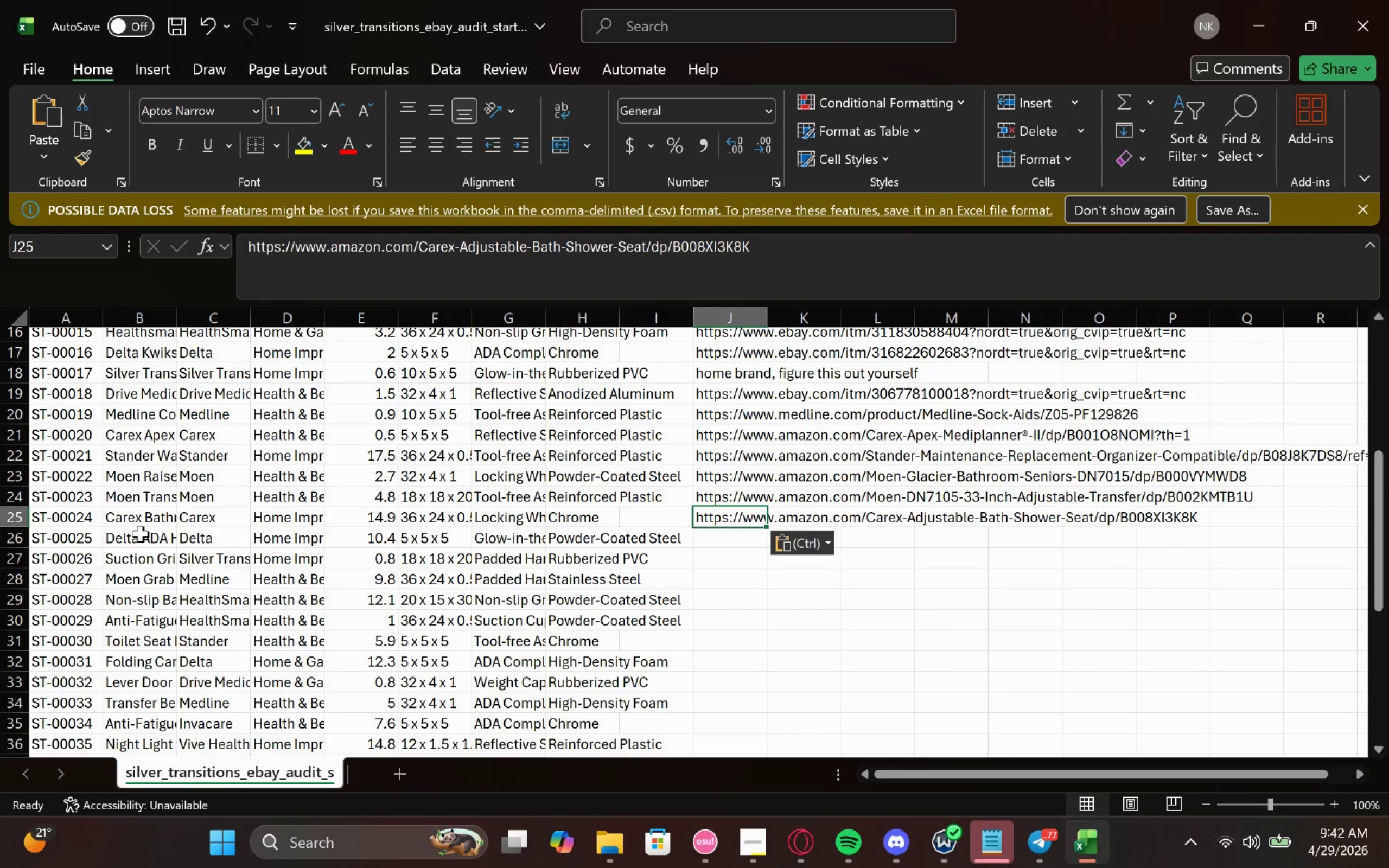 
double_click([146, 544])
 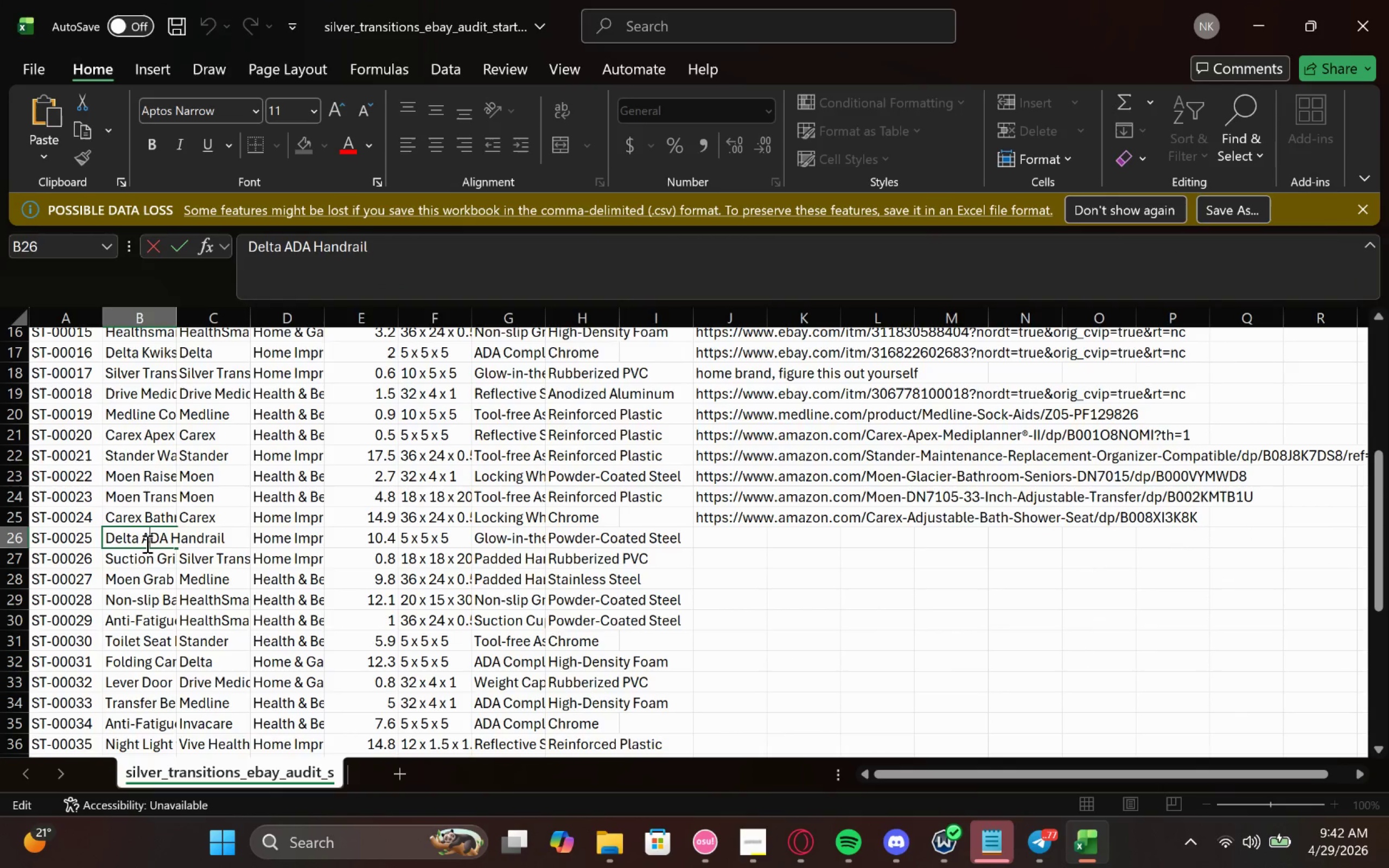 
triple_click([146, 544])
 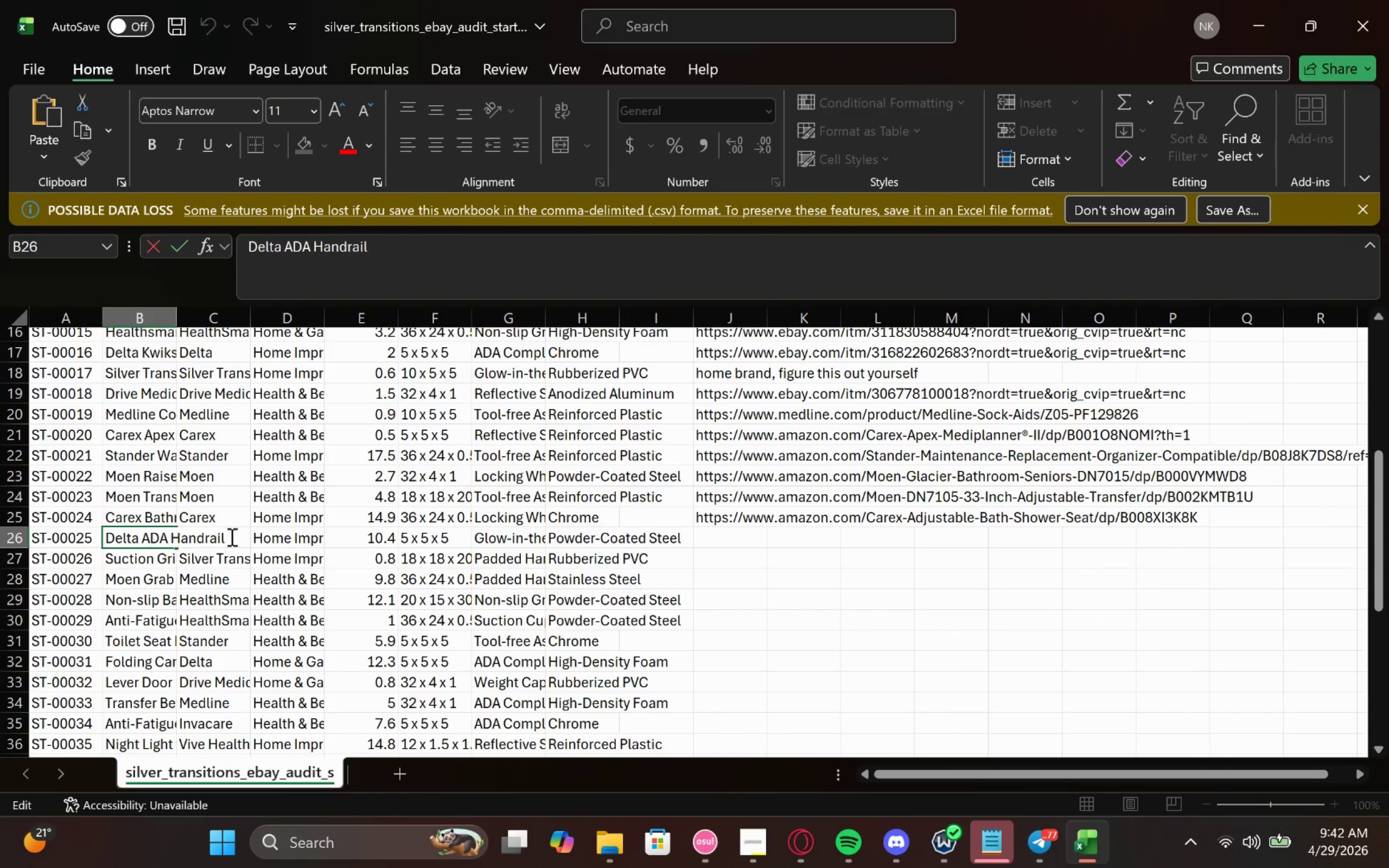 
left_click_drag(start_coordinate=[231, 537], to_coordinate=[84, 537])
 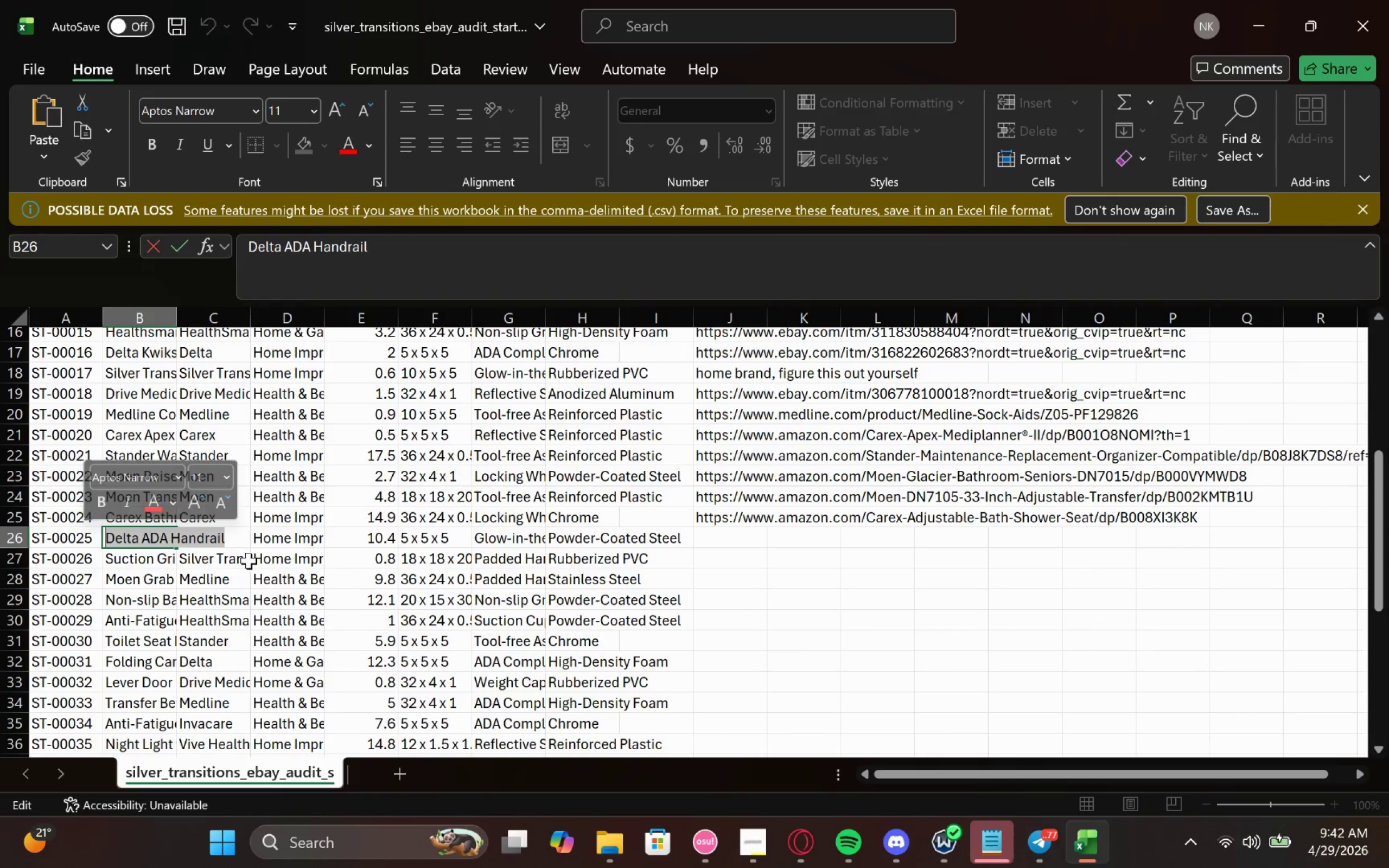 
key(Control+C)
 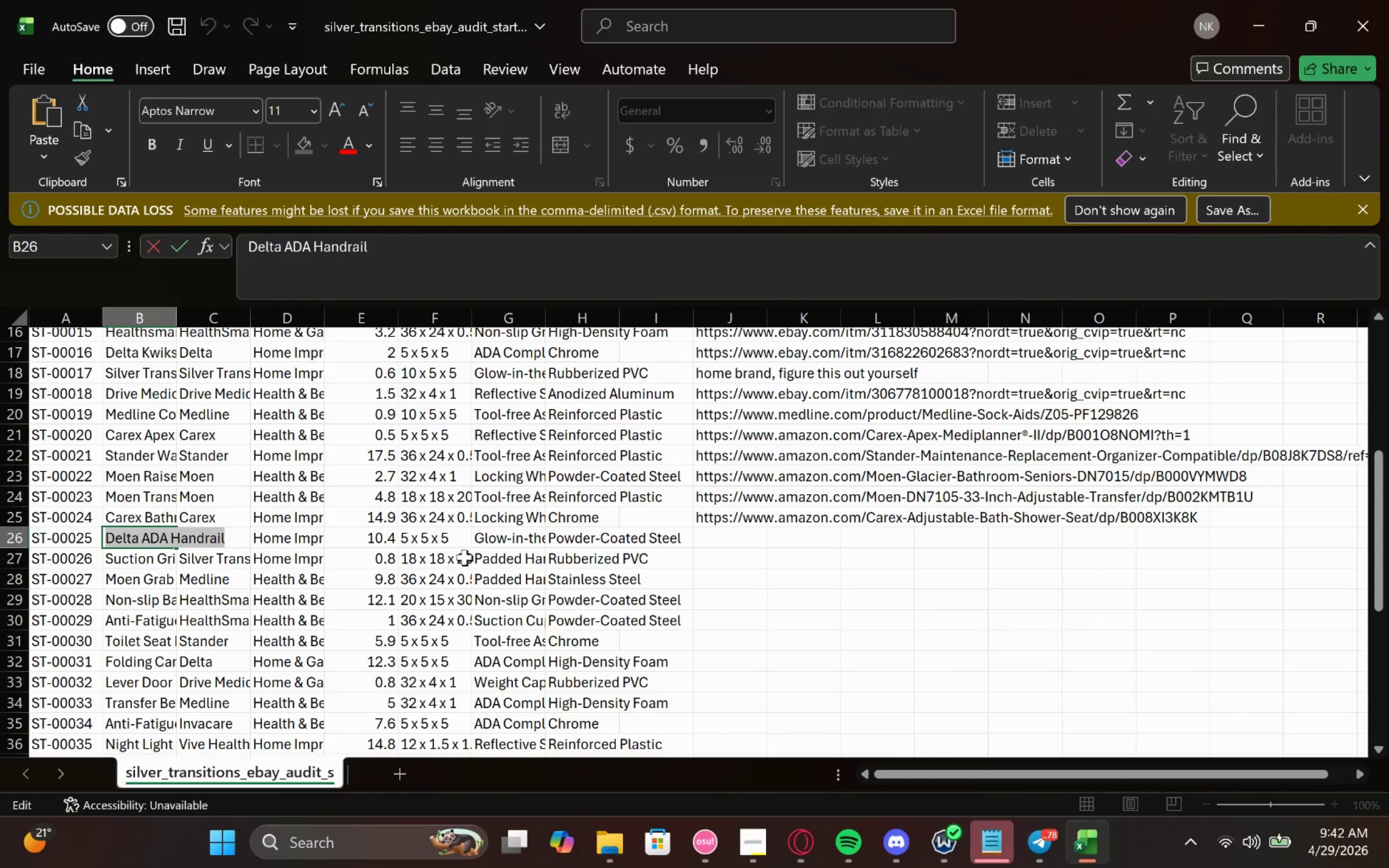 
left_click([464, 557])
 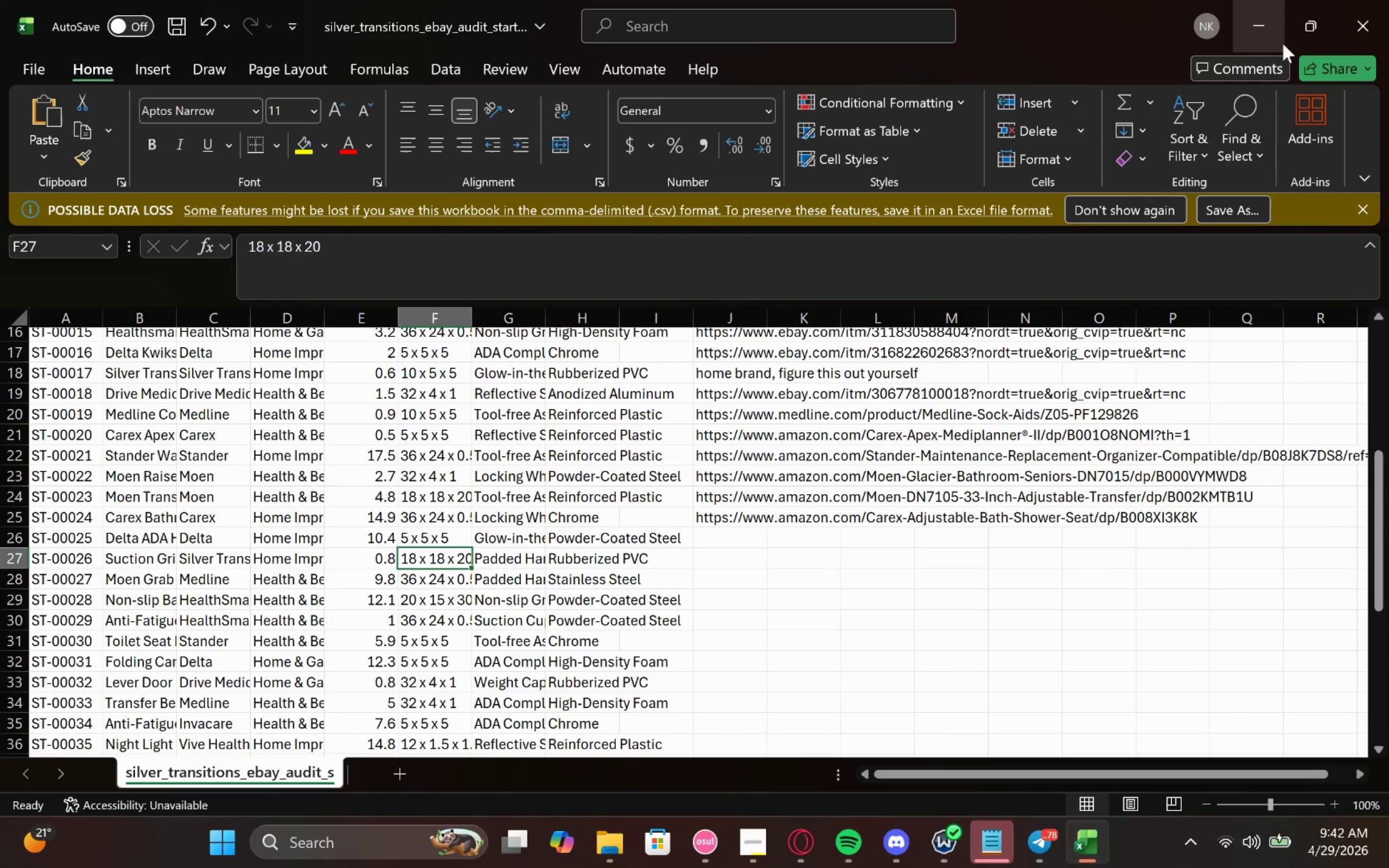 
left_click_drag(start_coordinate=[1259, 16], to_coordinate=[1259, 21])
 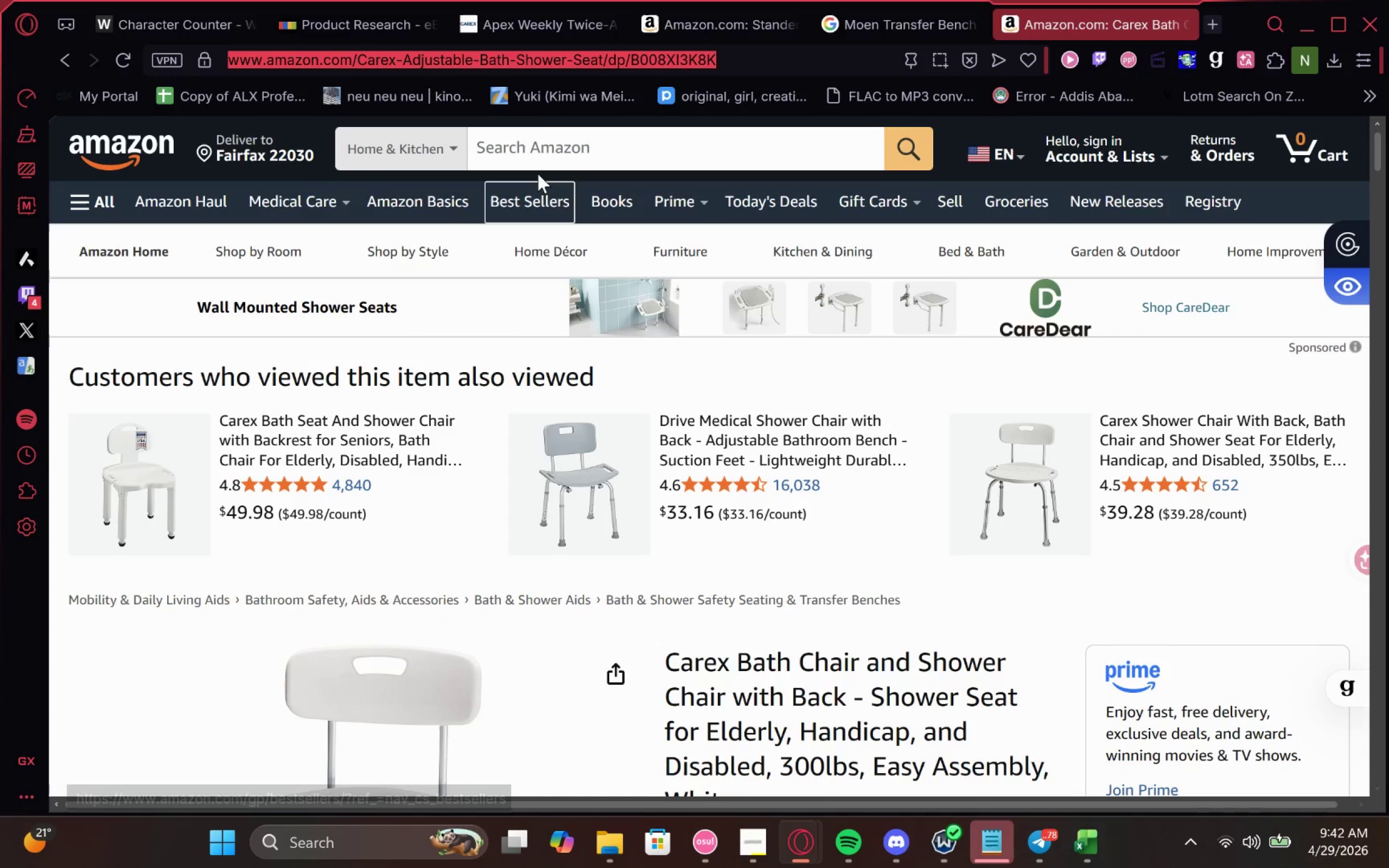 
key(Control+V)
 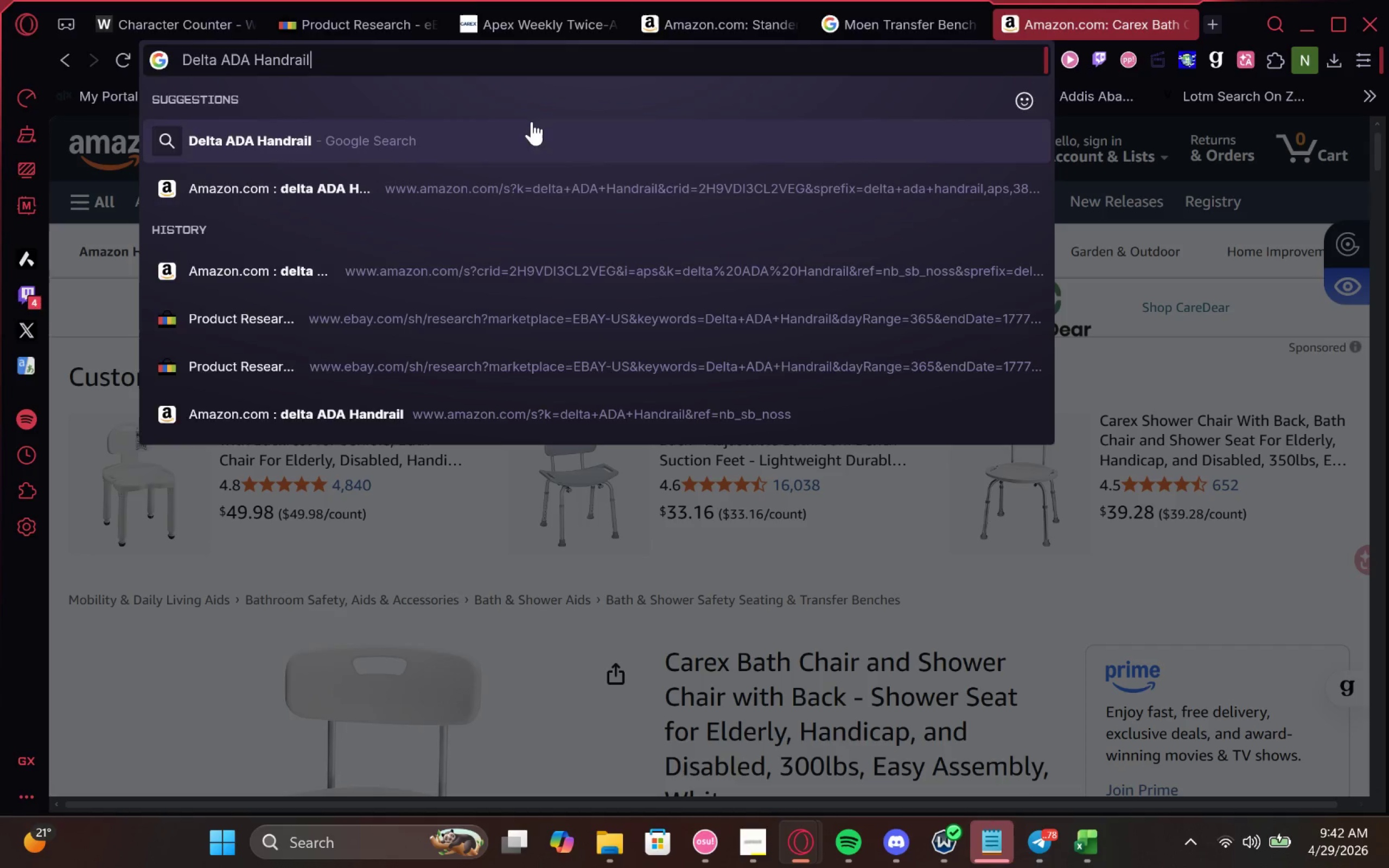 
key(Enter)
 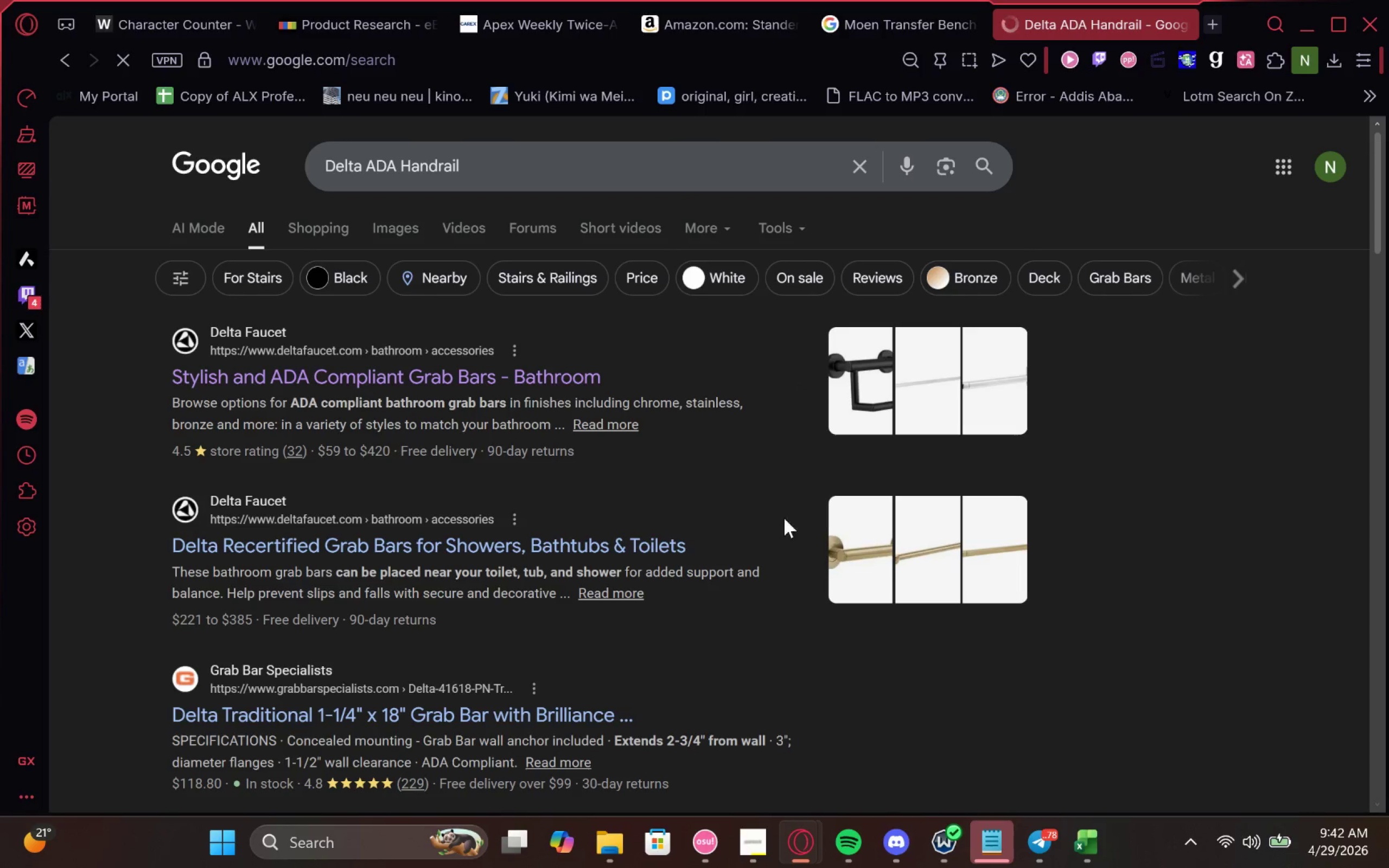 
scroll: coordinate [649, 530], scroll_direction: none, amount: 0.0
 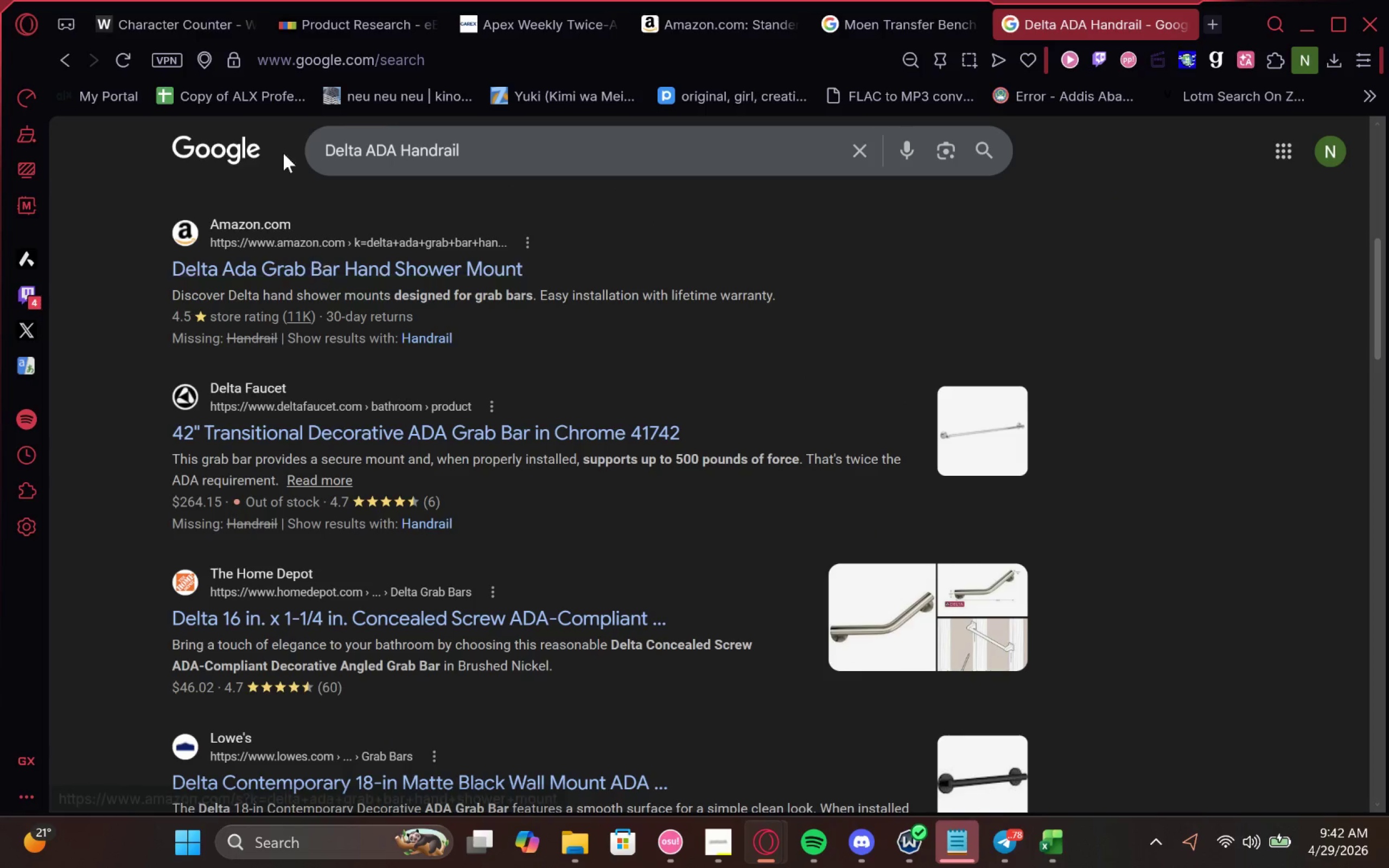 
left_click([353, 36])
 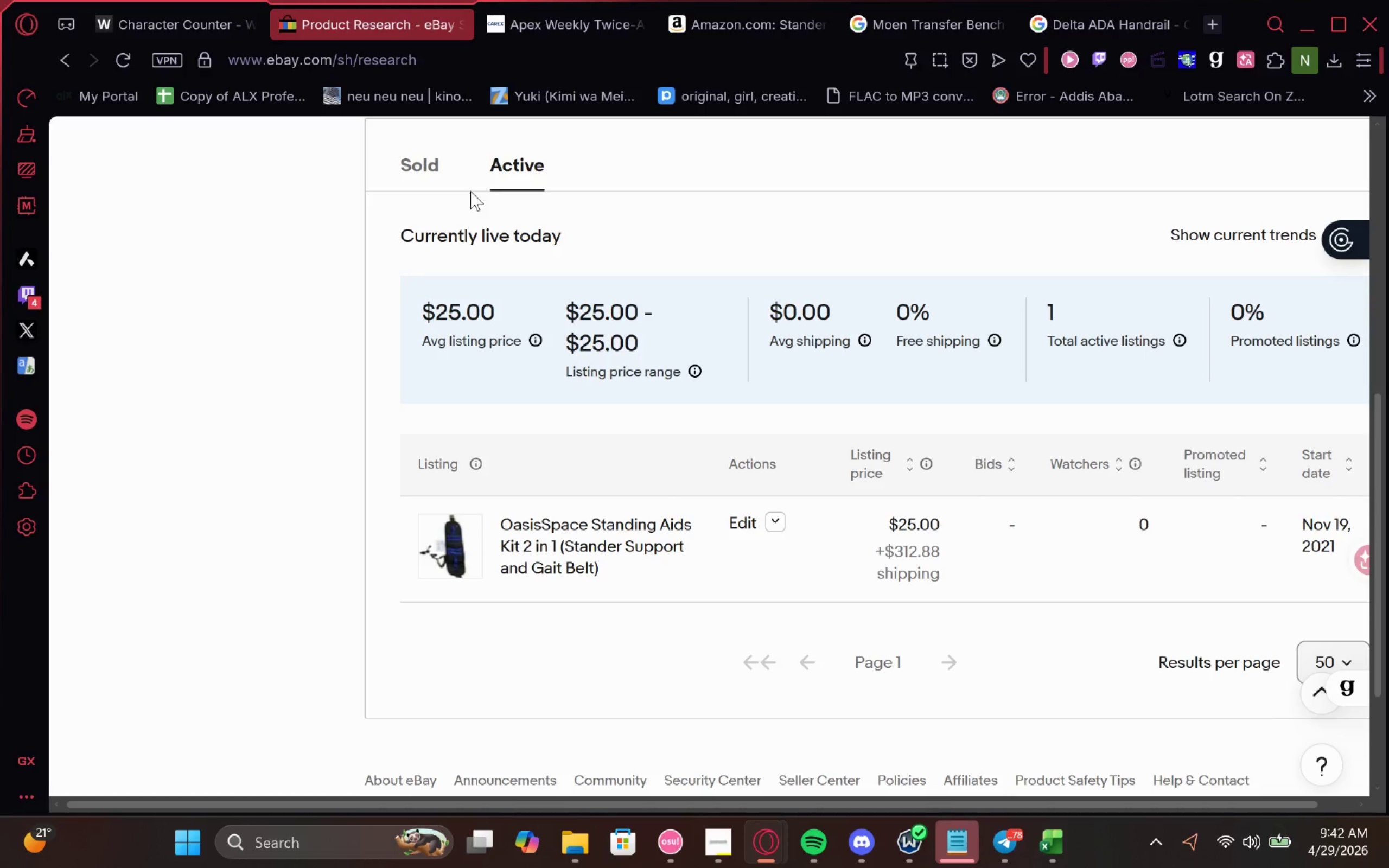 
scroll: coordinate [518, 291], scroll_direction: up, amount: 2.0
 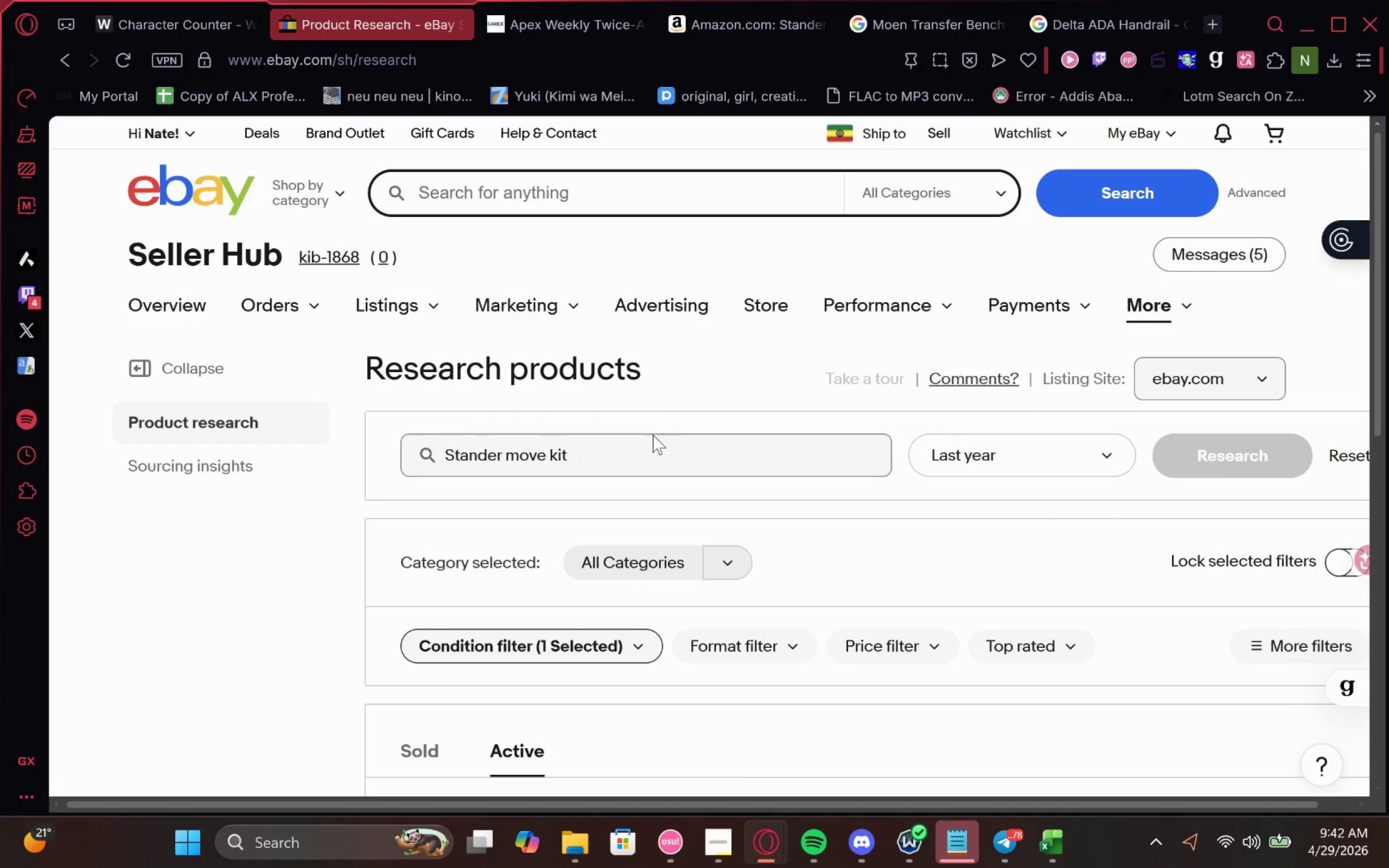 
left_click_drag(start_coordinate=[650, 446], to_coordinate=[173, 425])
 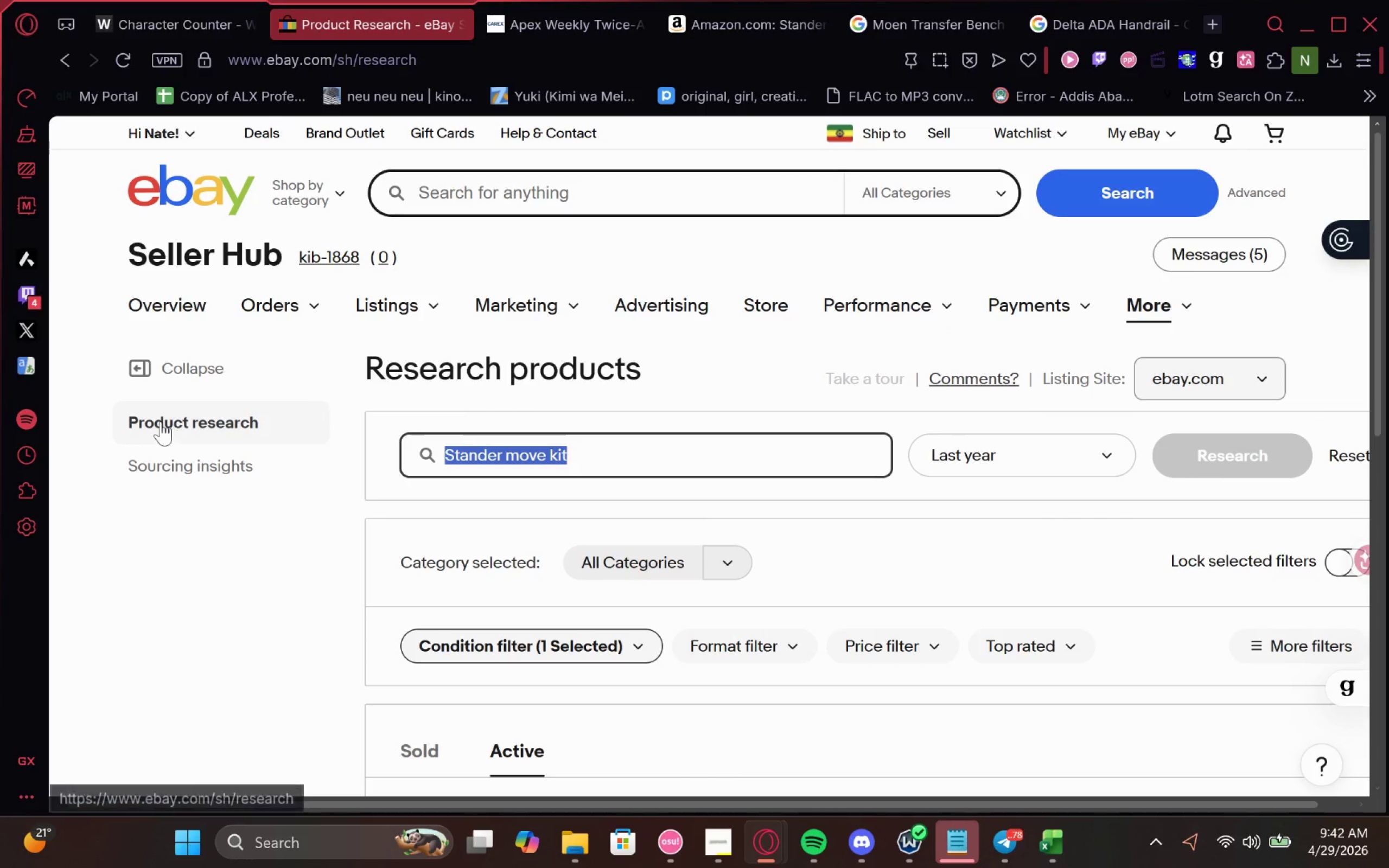 
key(Control+V)
 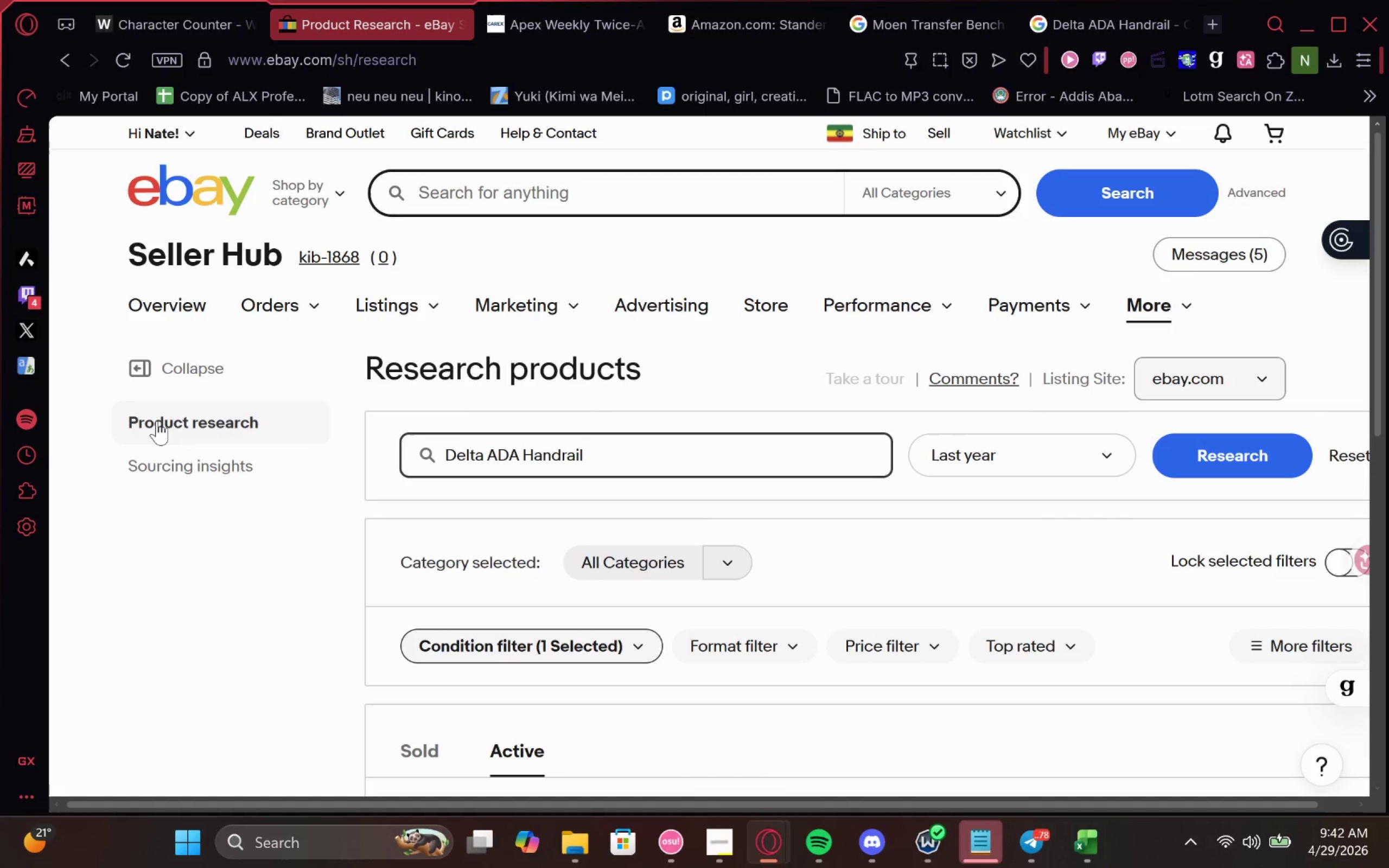 
key(Enter)
 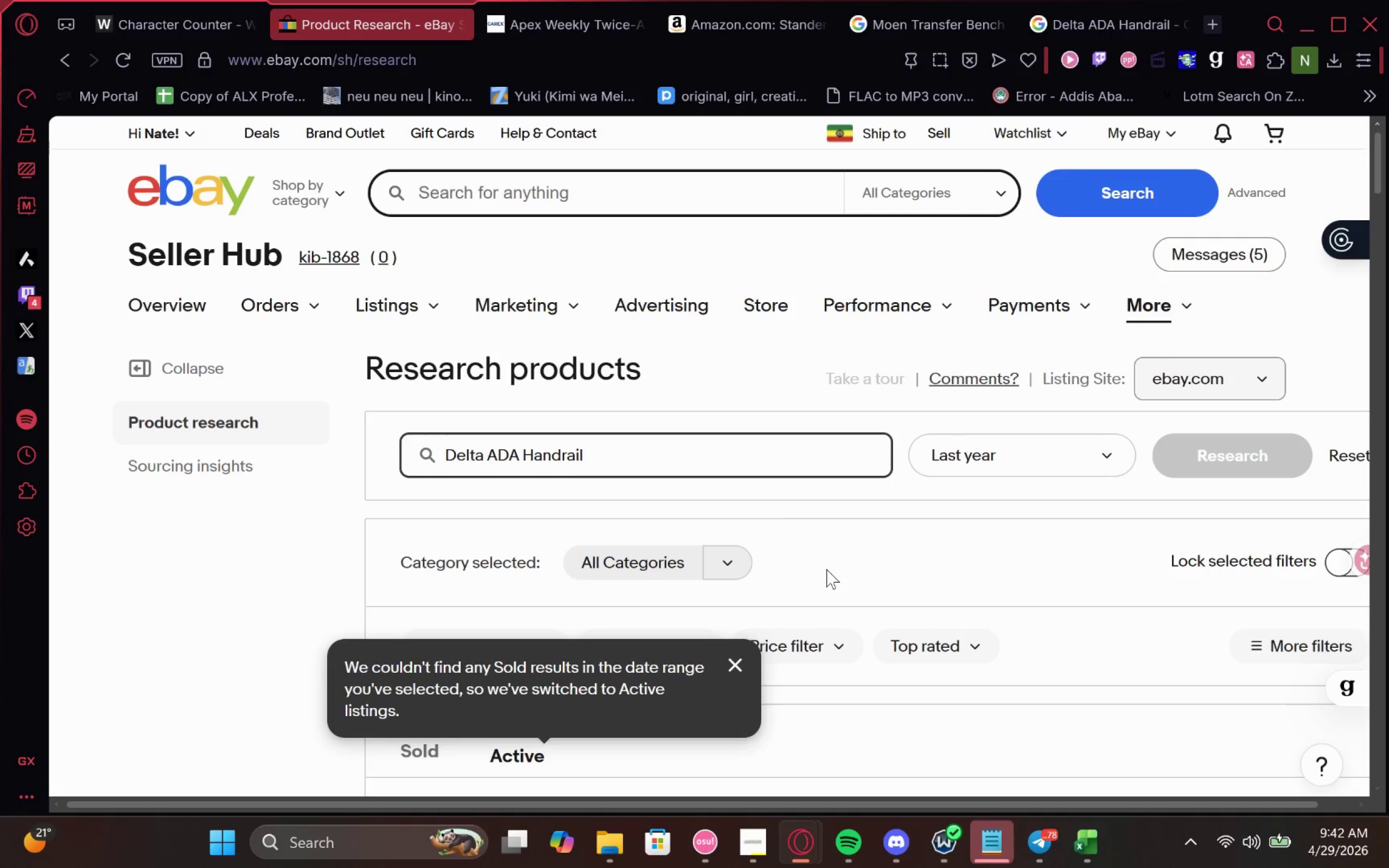 
mouse_move([698, 589])
 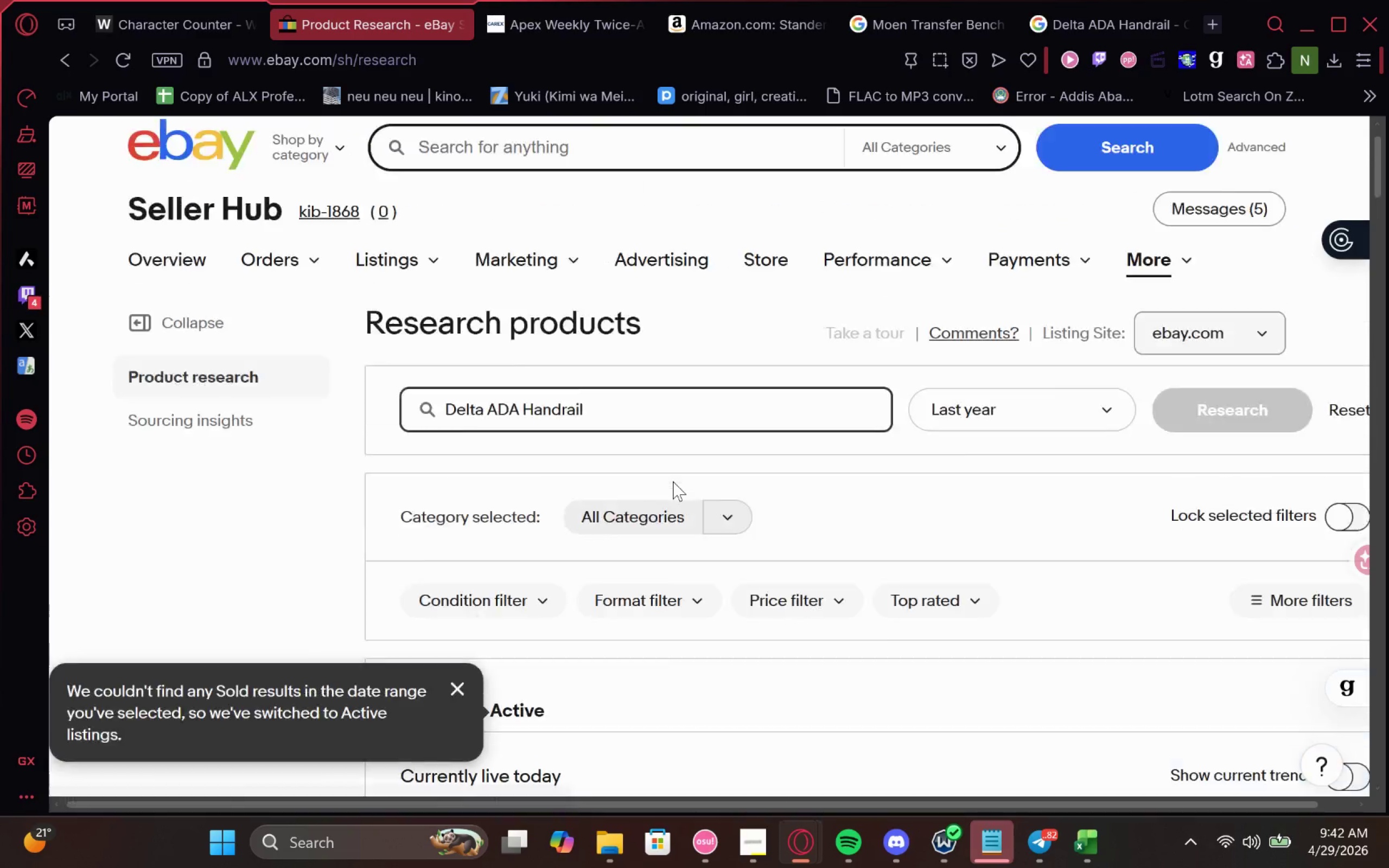 
double_click([501, 449])
 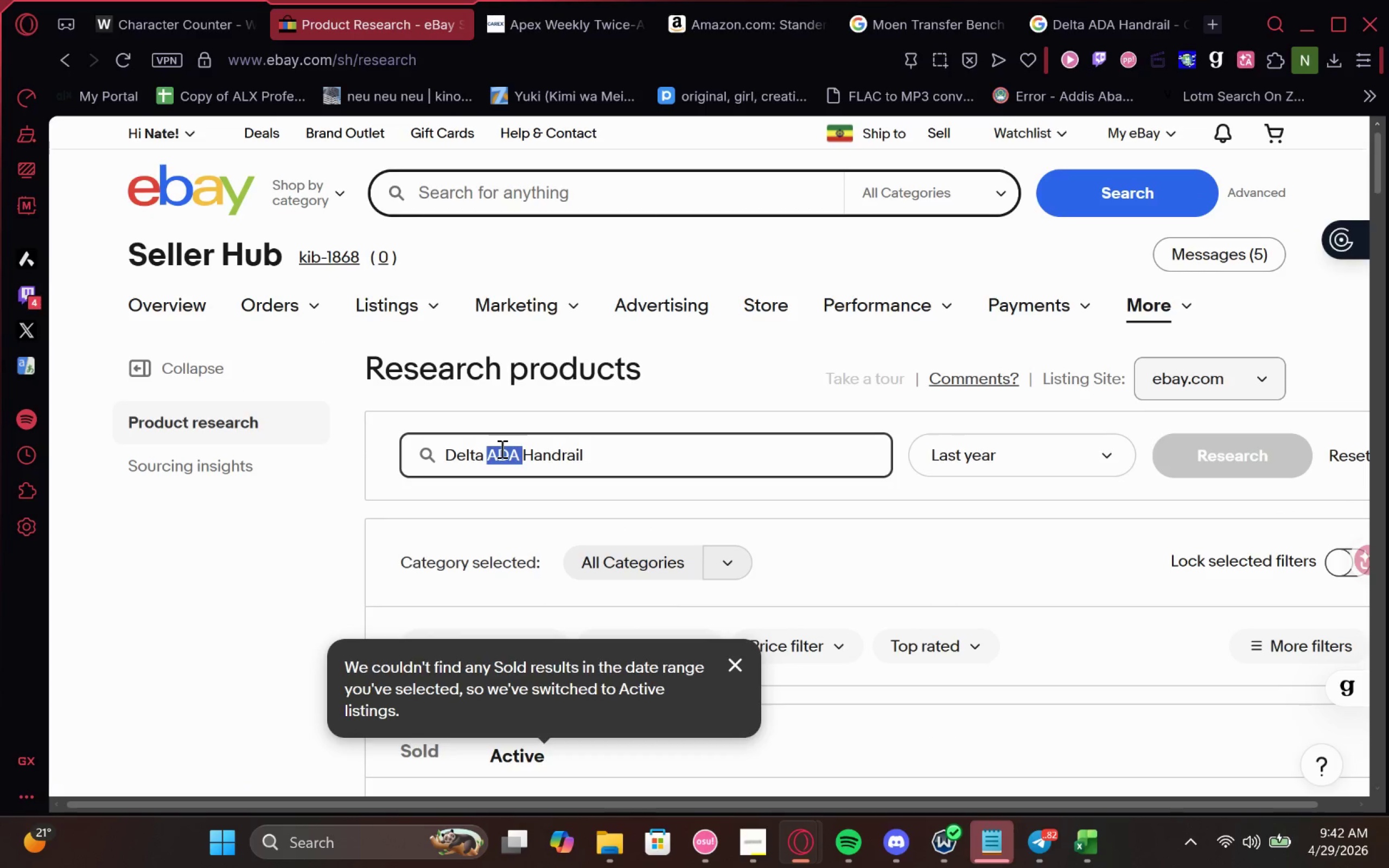 
key(Backspace)
 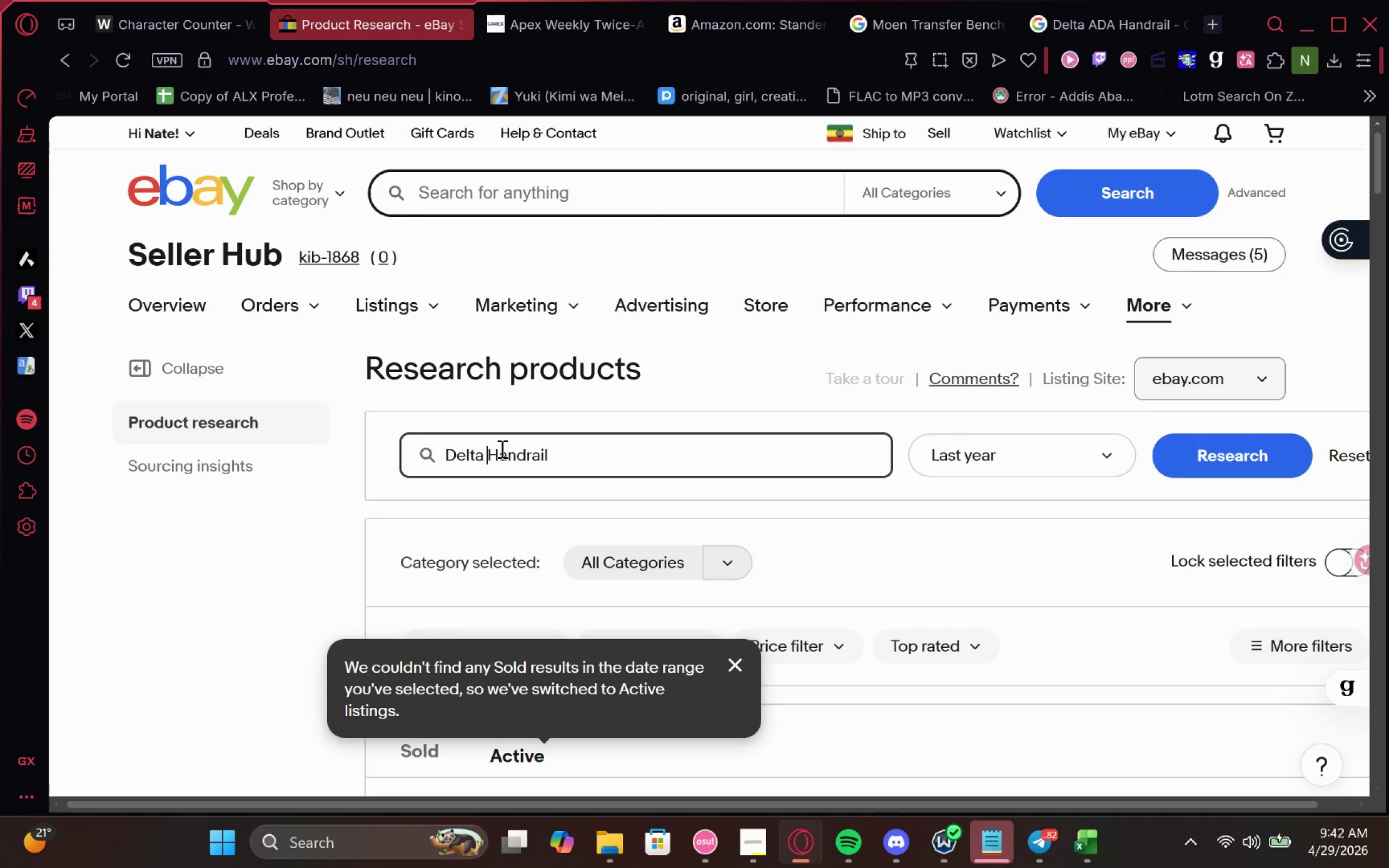 
key(Enter)
 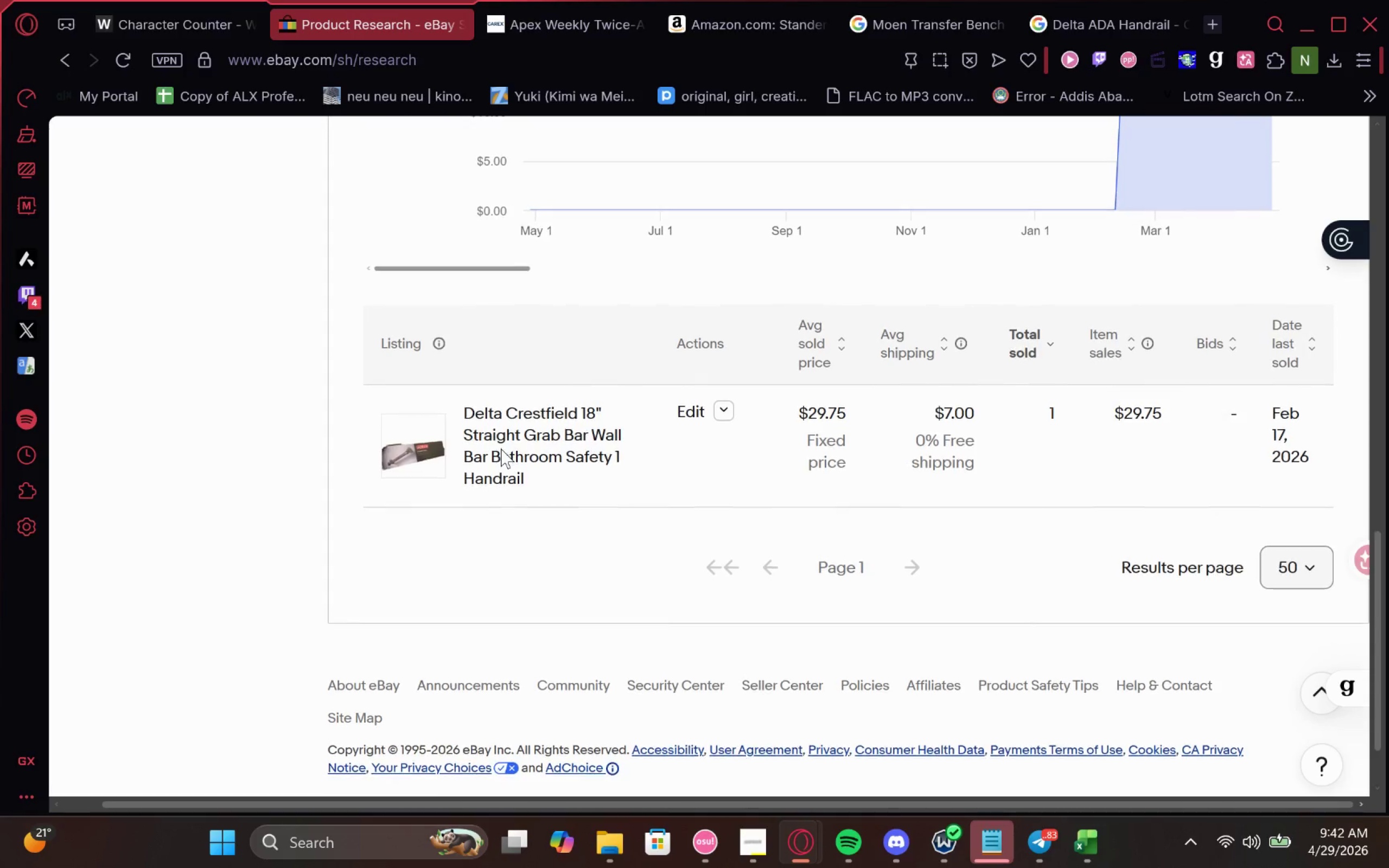 
wait(10.79)
 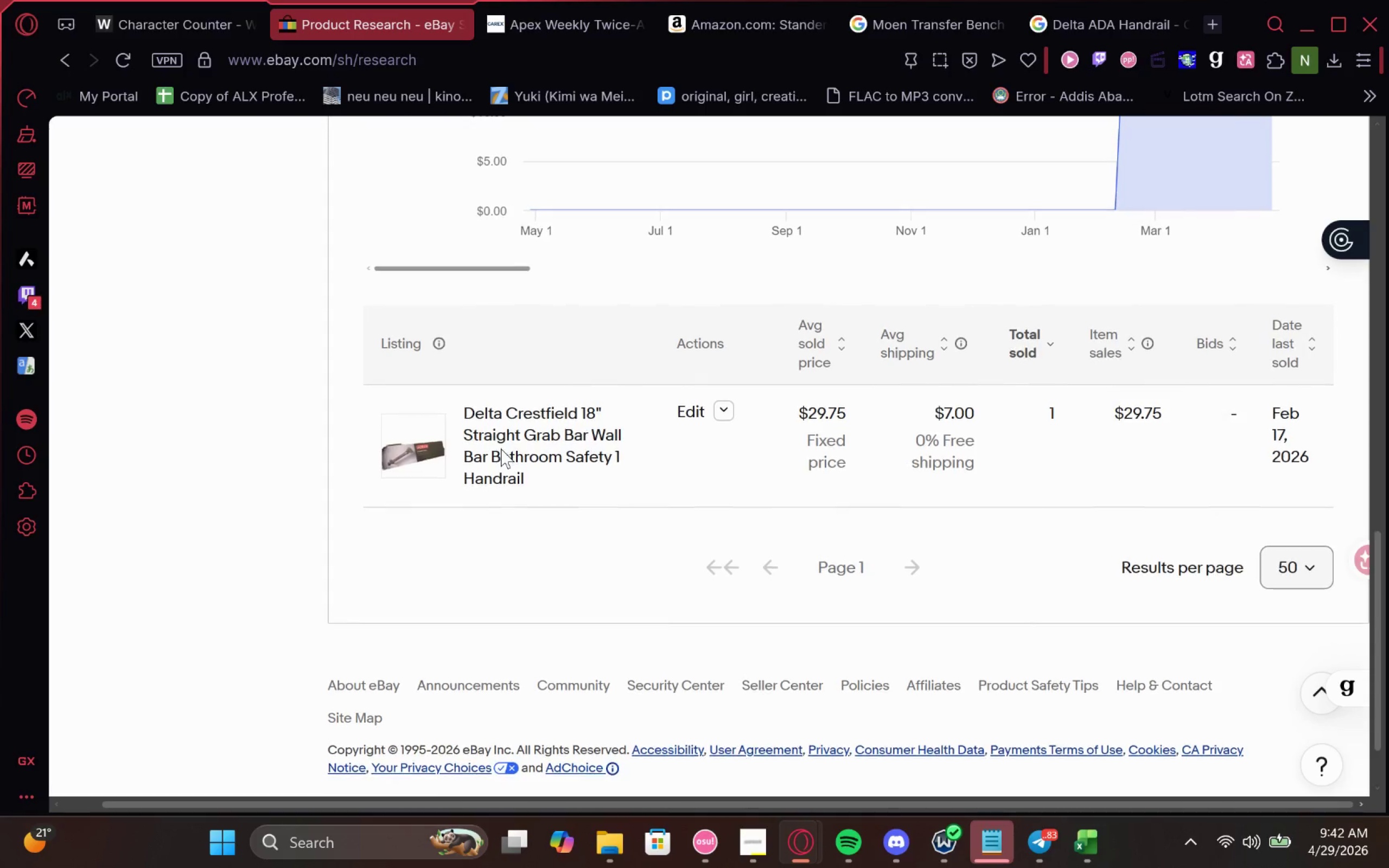 
left_click([67, 57])
 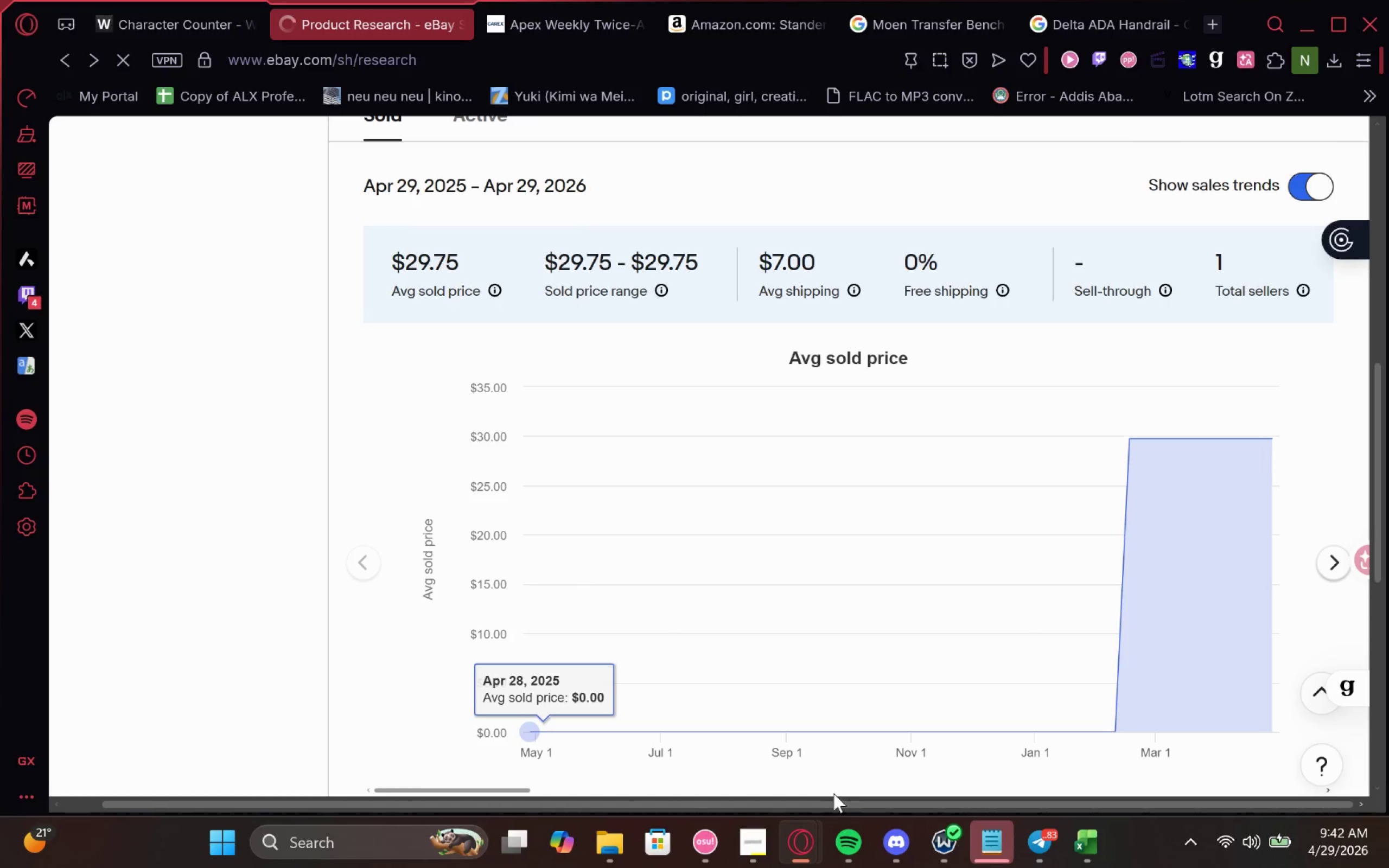 
left_click([758, 844])